 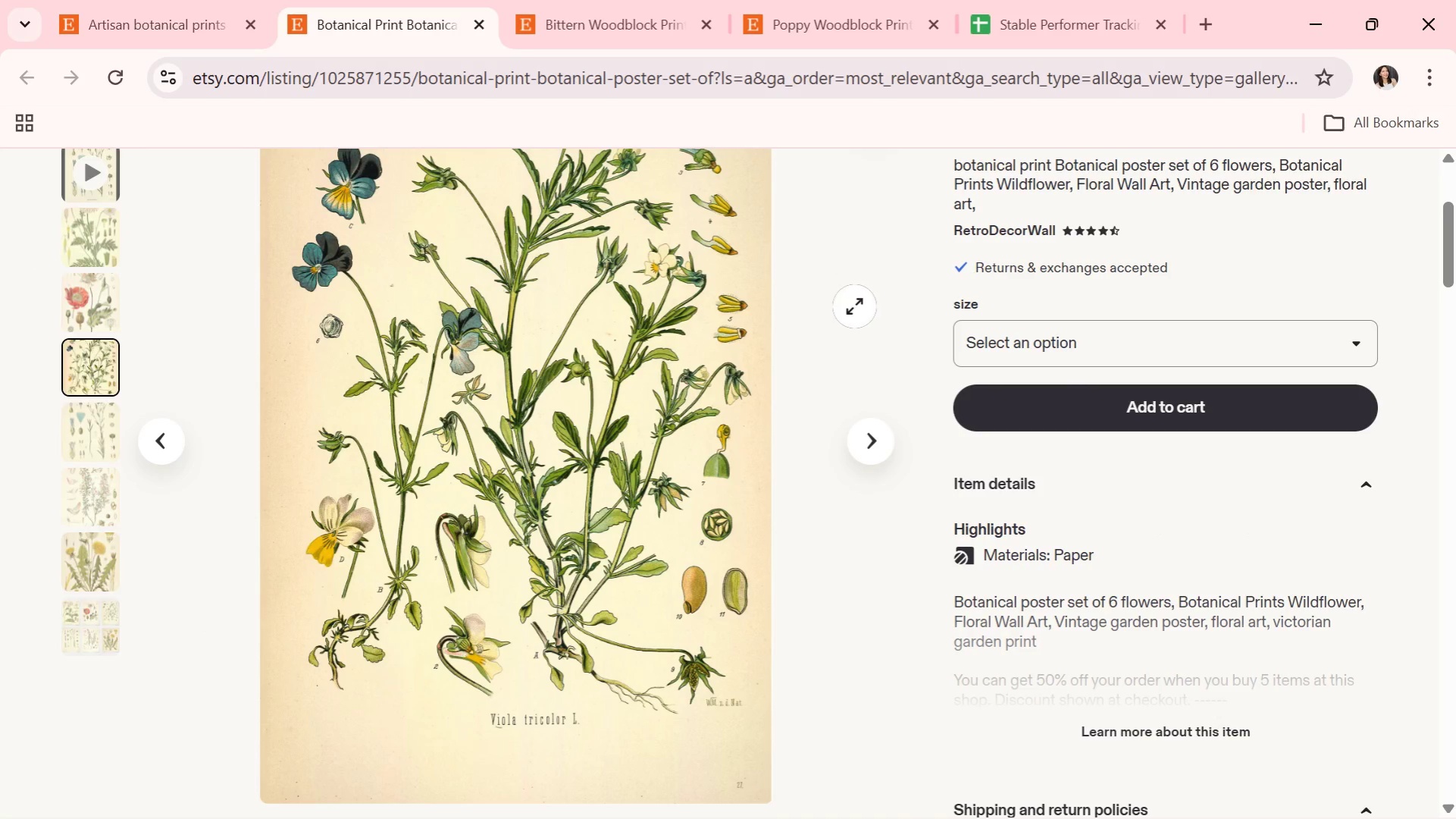 
left_click([871, 419])
 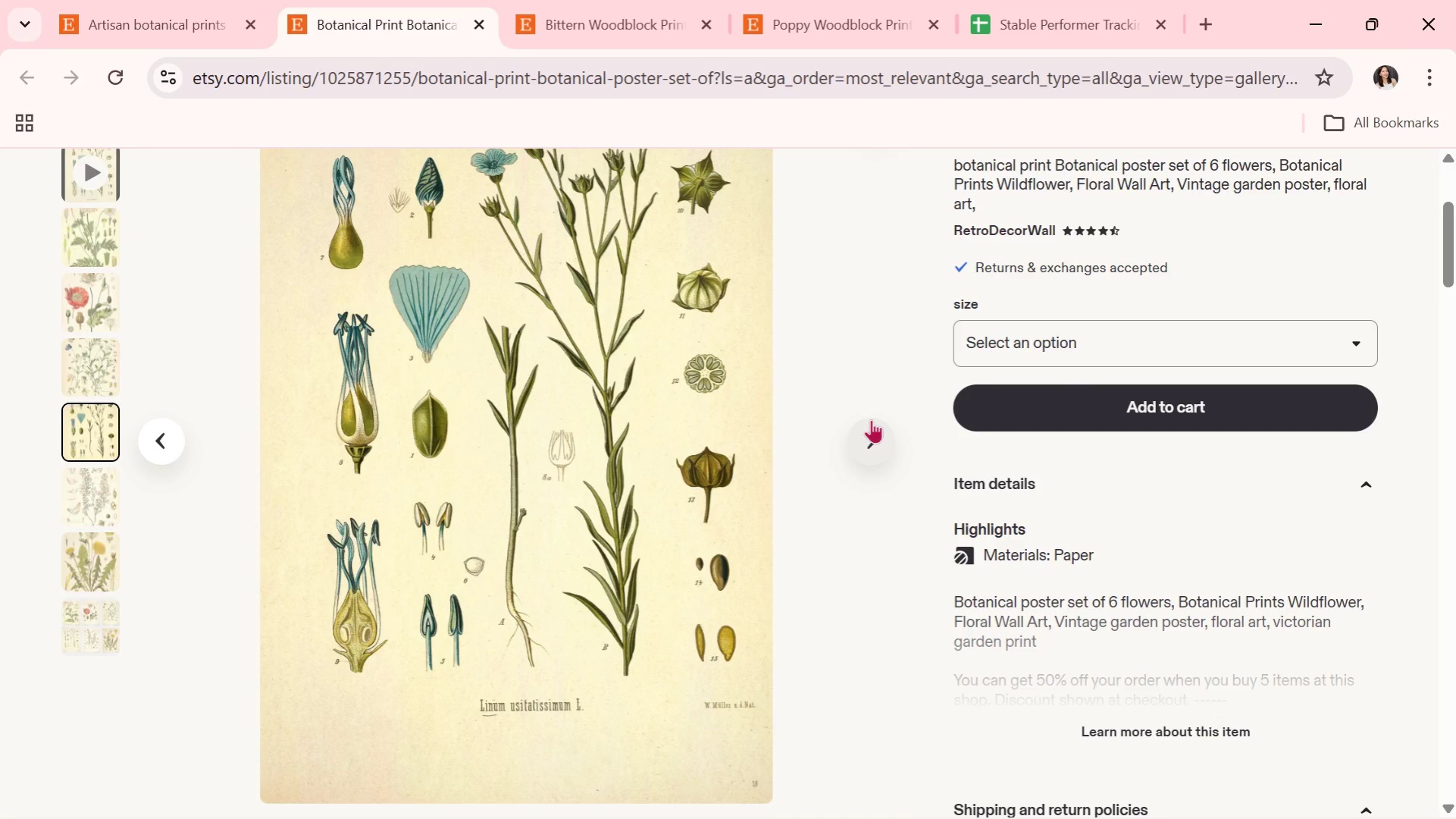 
wait(8.31)
 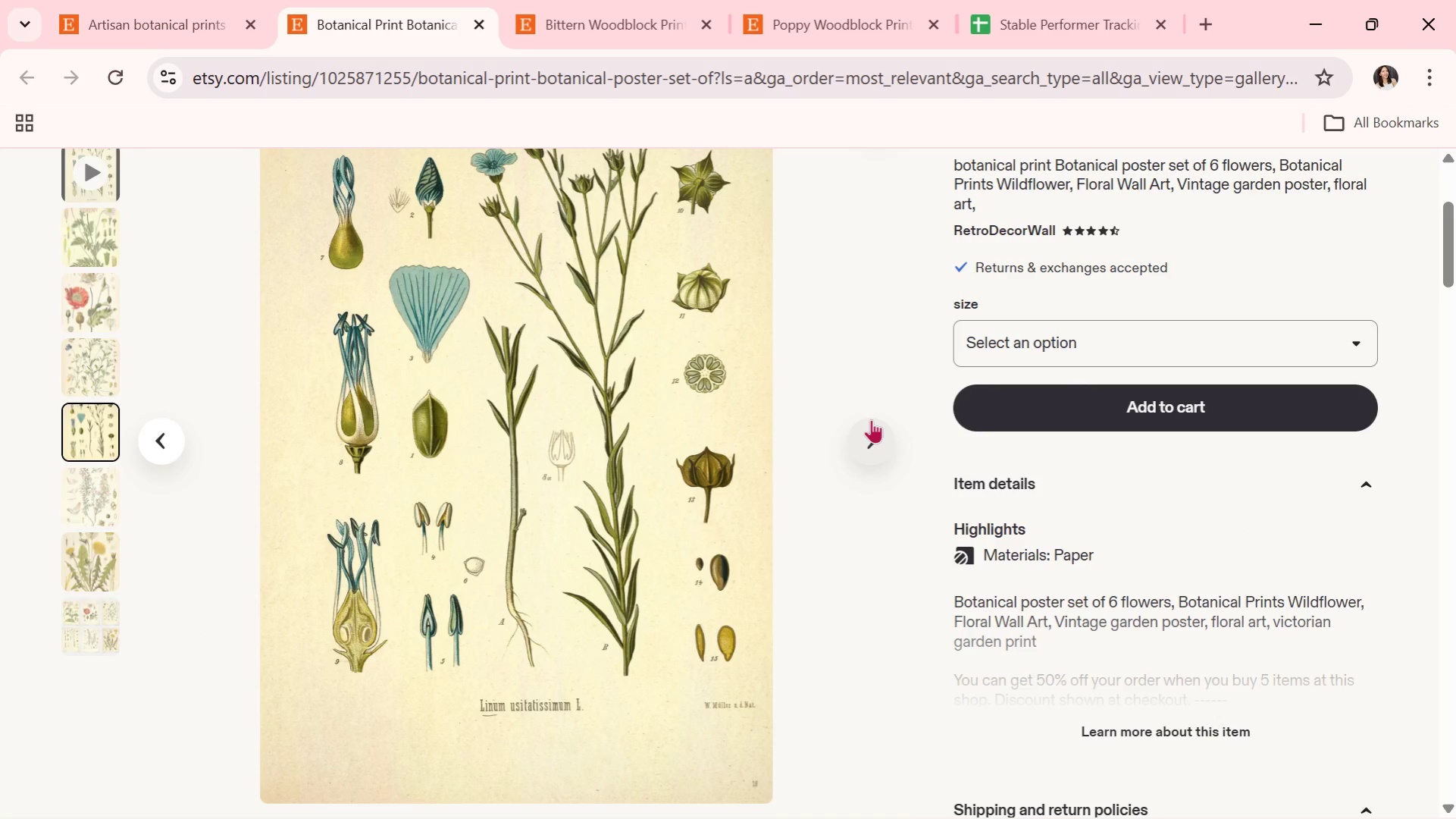 
left_click([871, 419])
 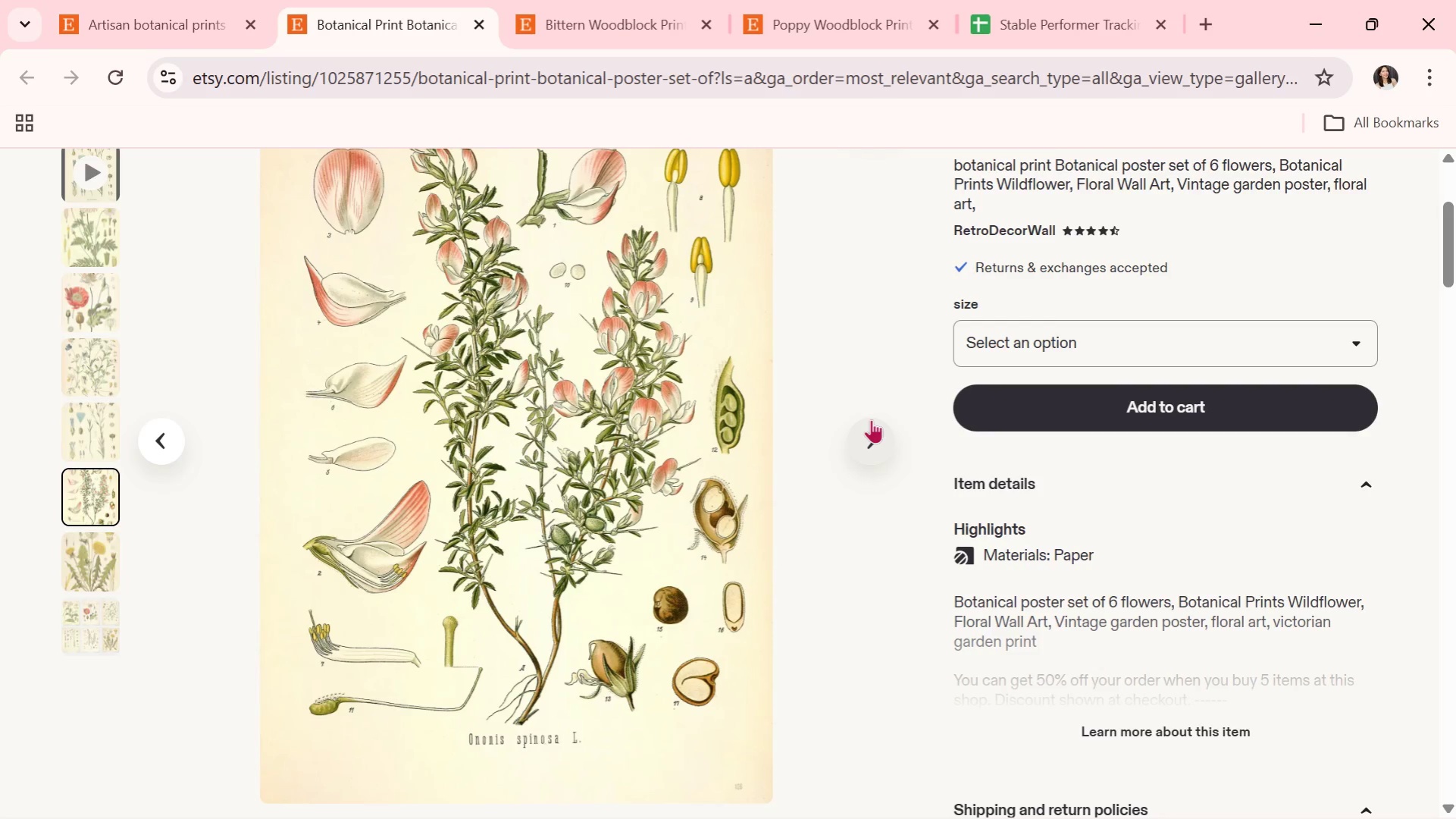 
left_click([871, 419])
 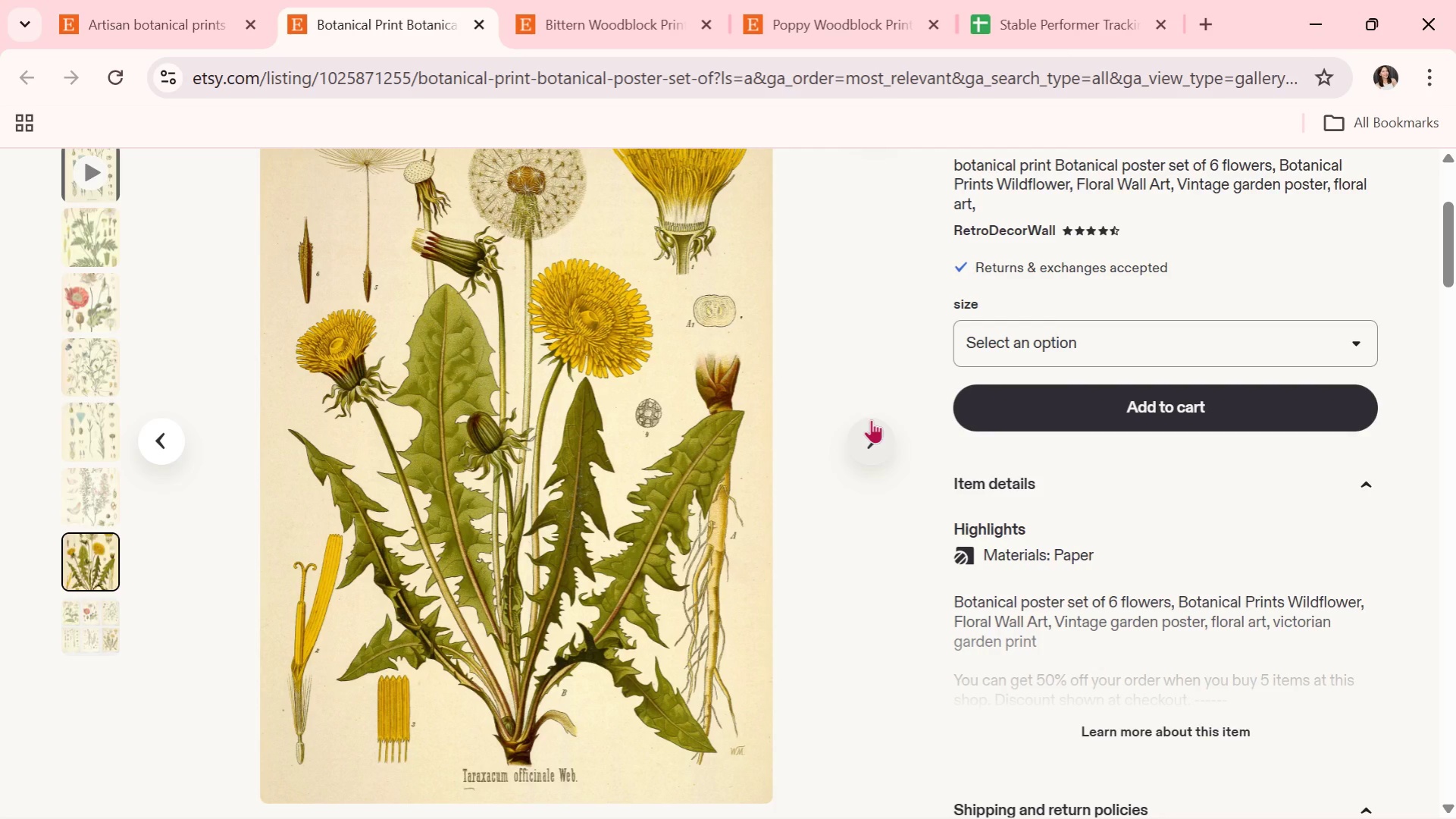 
wait(5.38)
 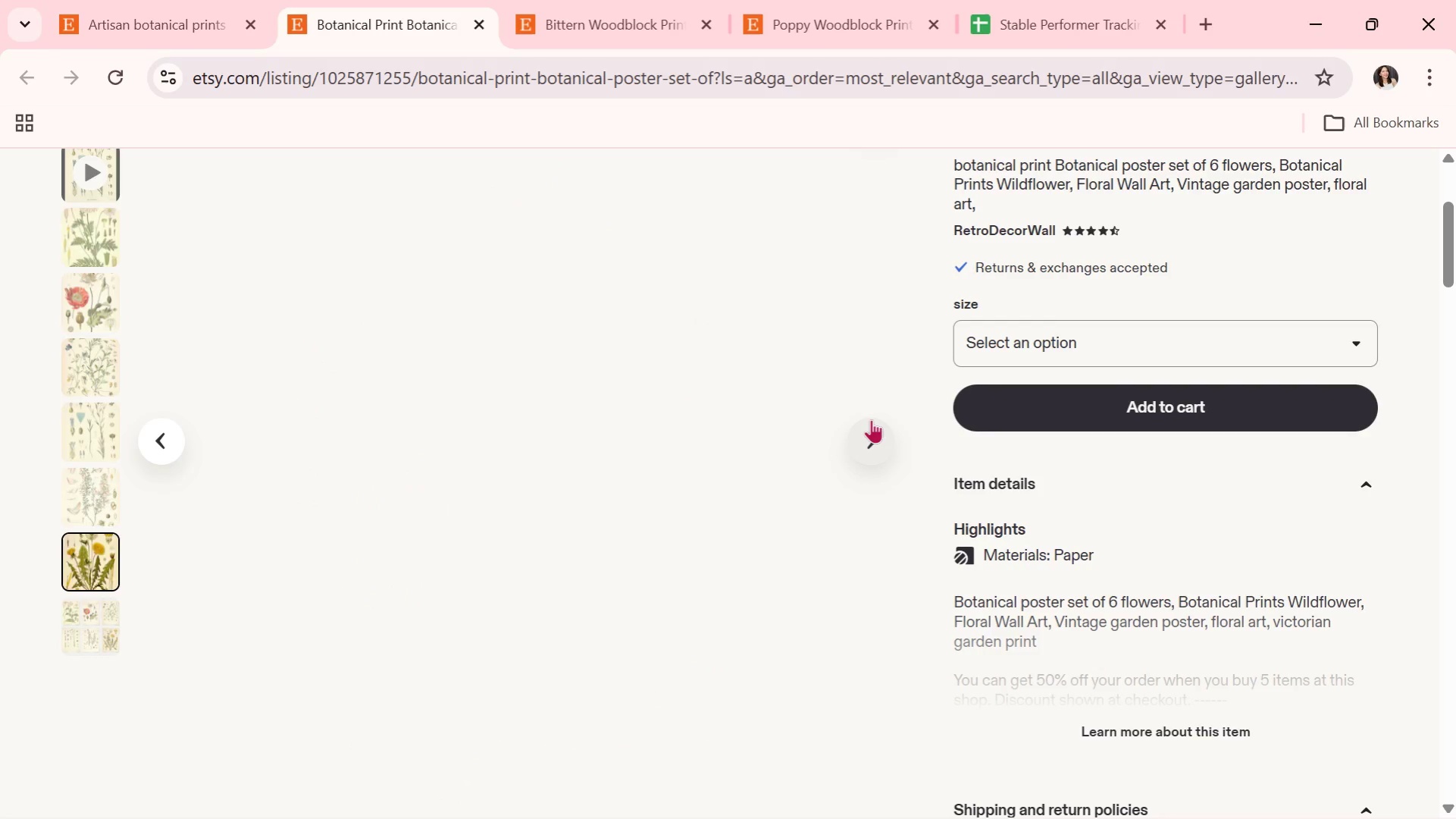 
left_click([871, 419])
 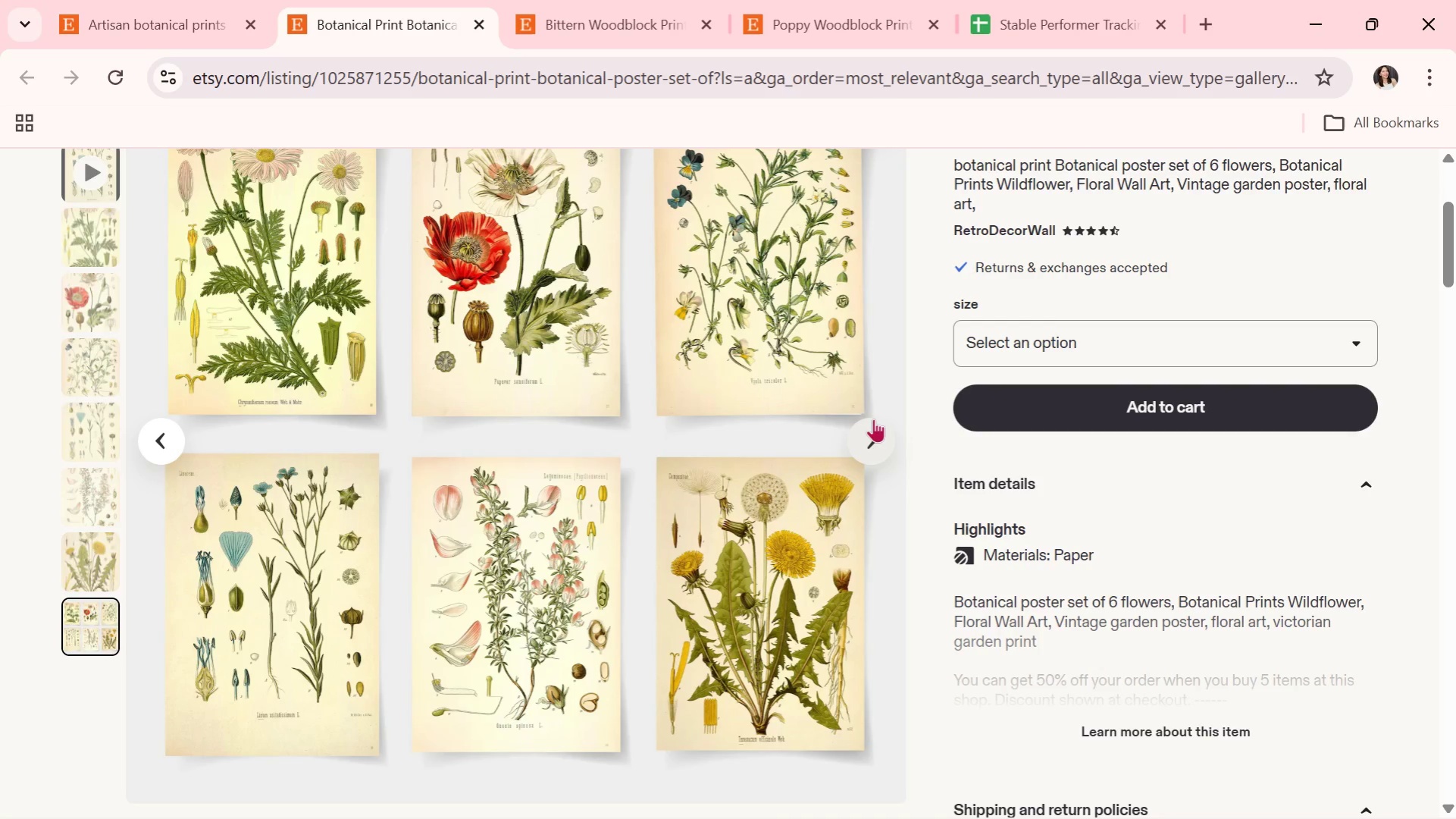 
wait(6.08)
 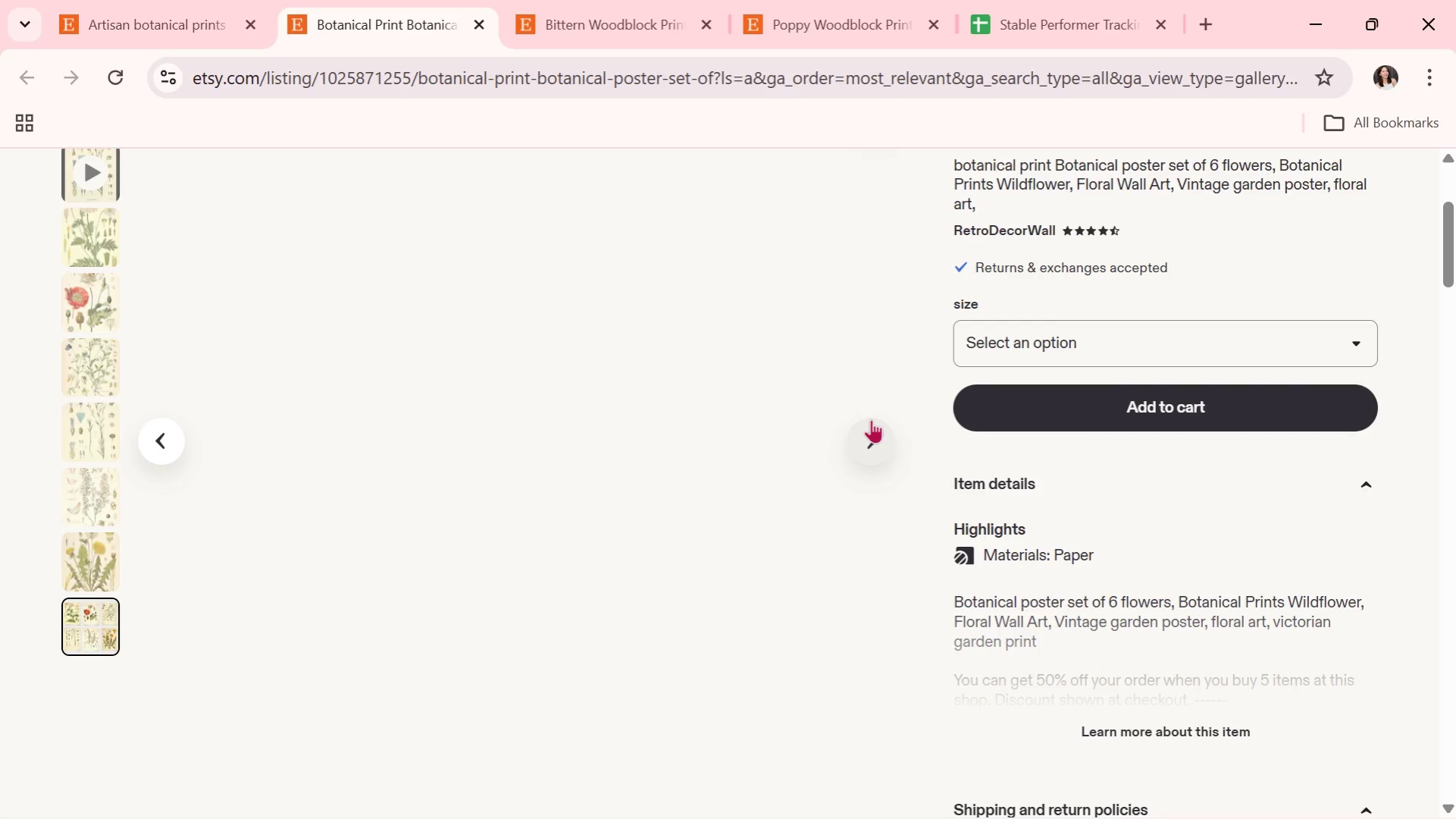 
left_click([487, 25])
 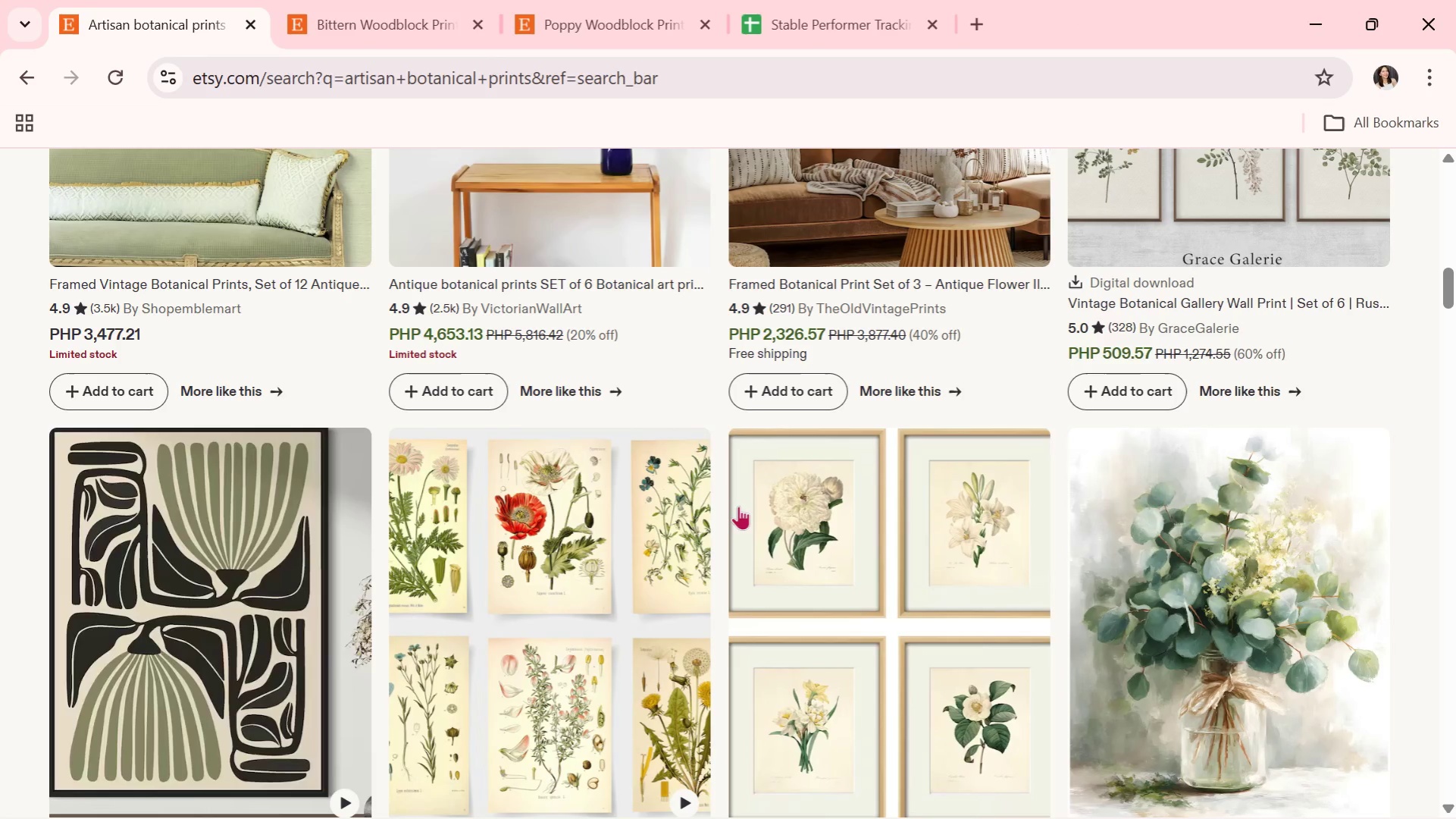 
scroll: coordinate [882, 532], scroll_direction: down, amount: 5.0
 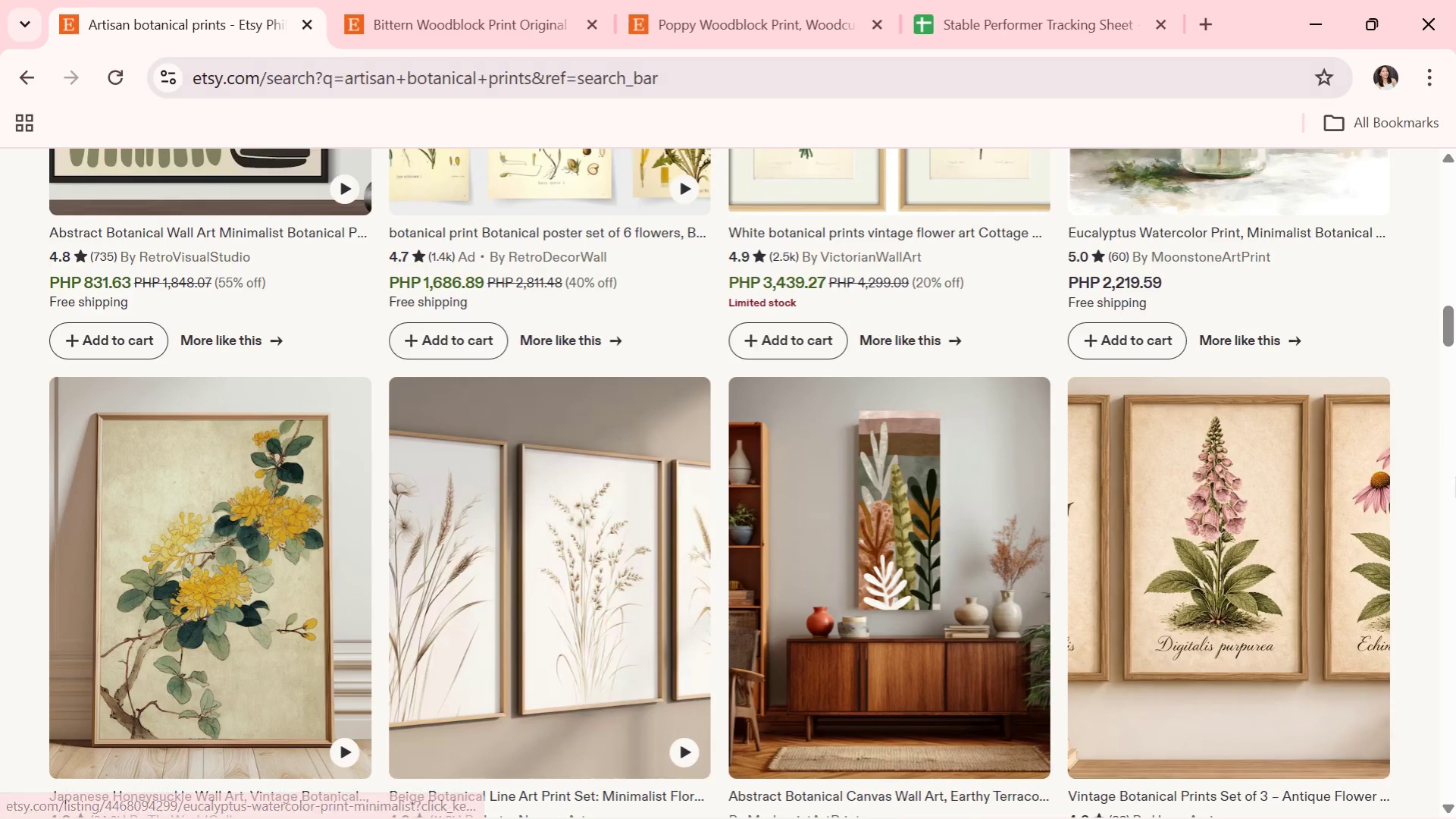 
left_click([1280, 556])
 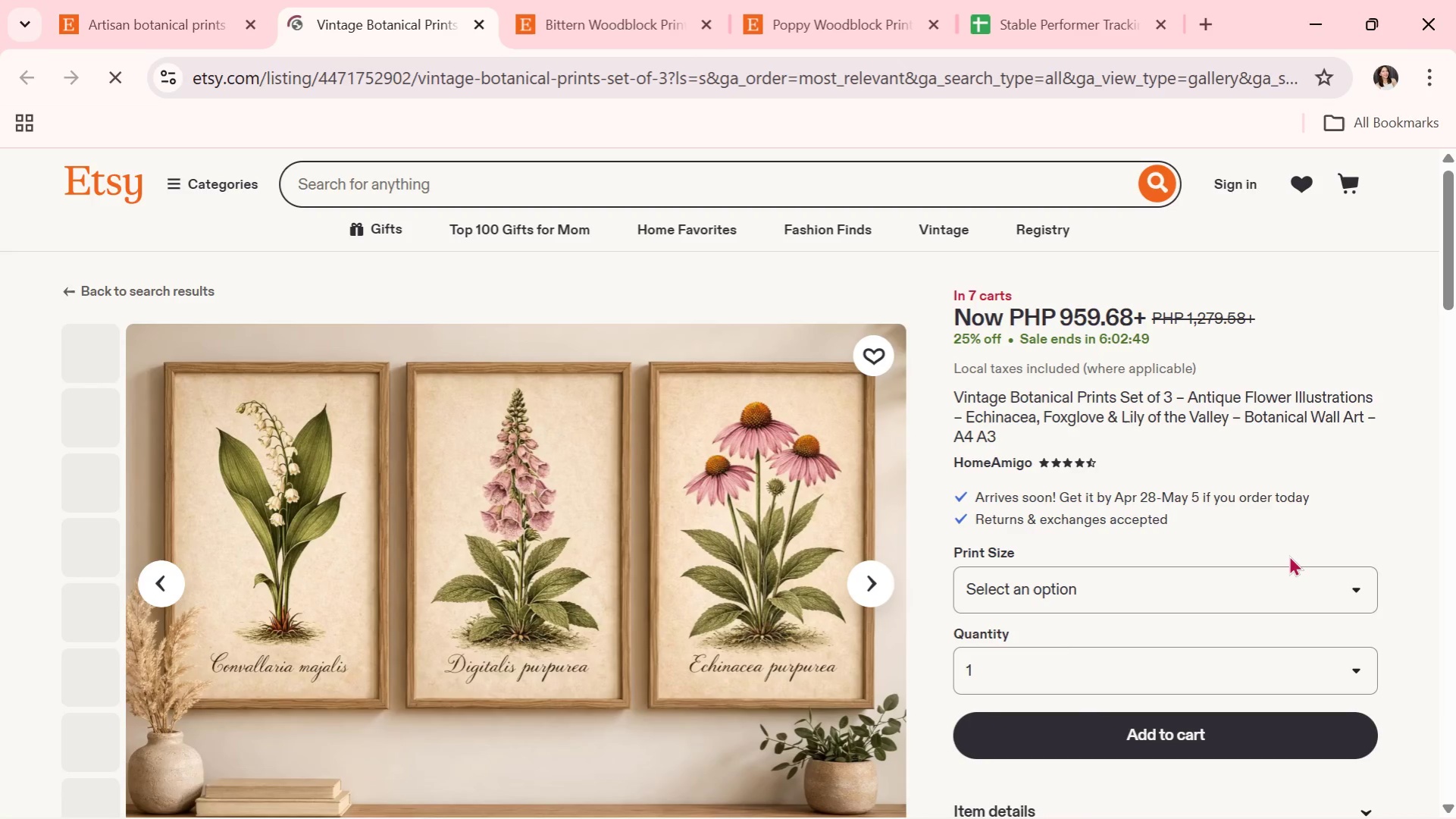 
scroll: coordinate [1289, 555], scroll_direction: down, amount: 1.0
 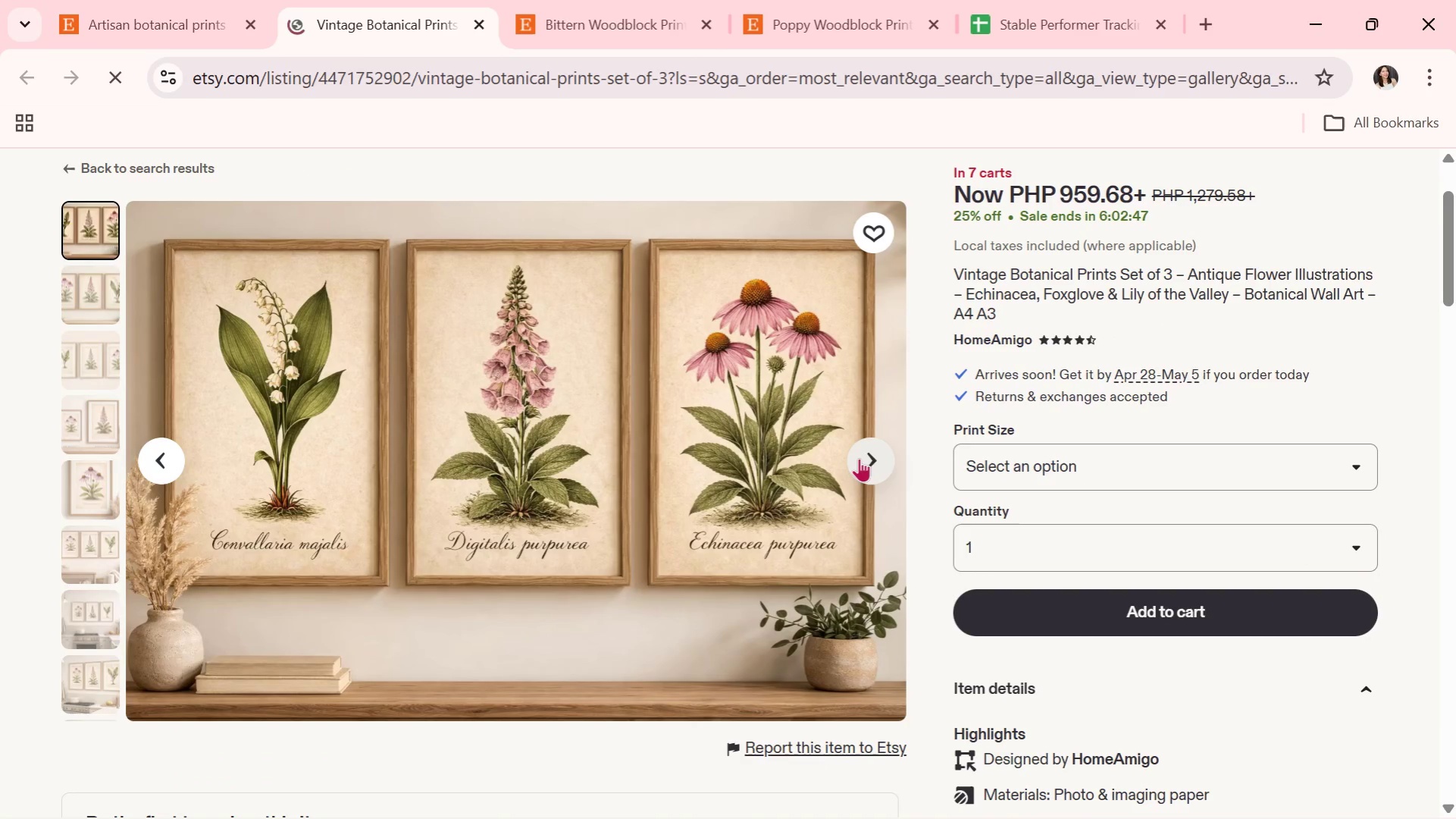 
left_click([860, 458])
 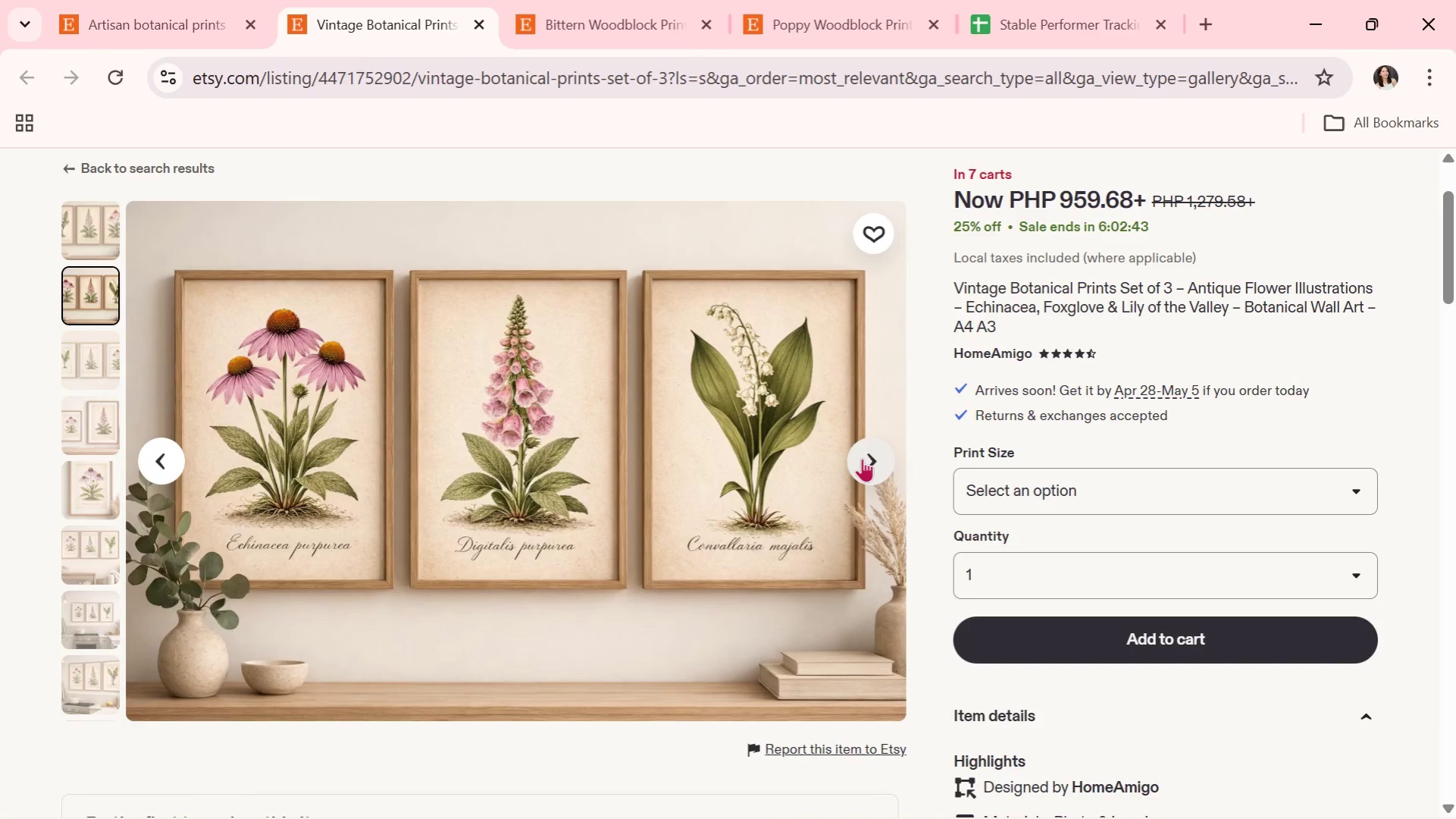 
left_click([862, 458])
 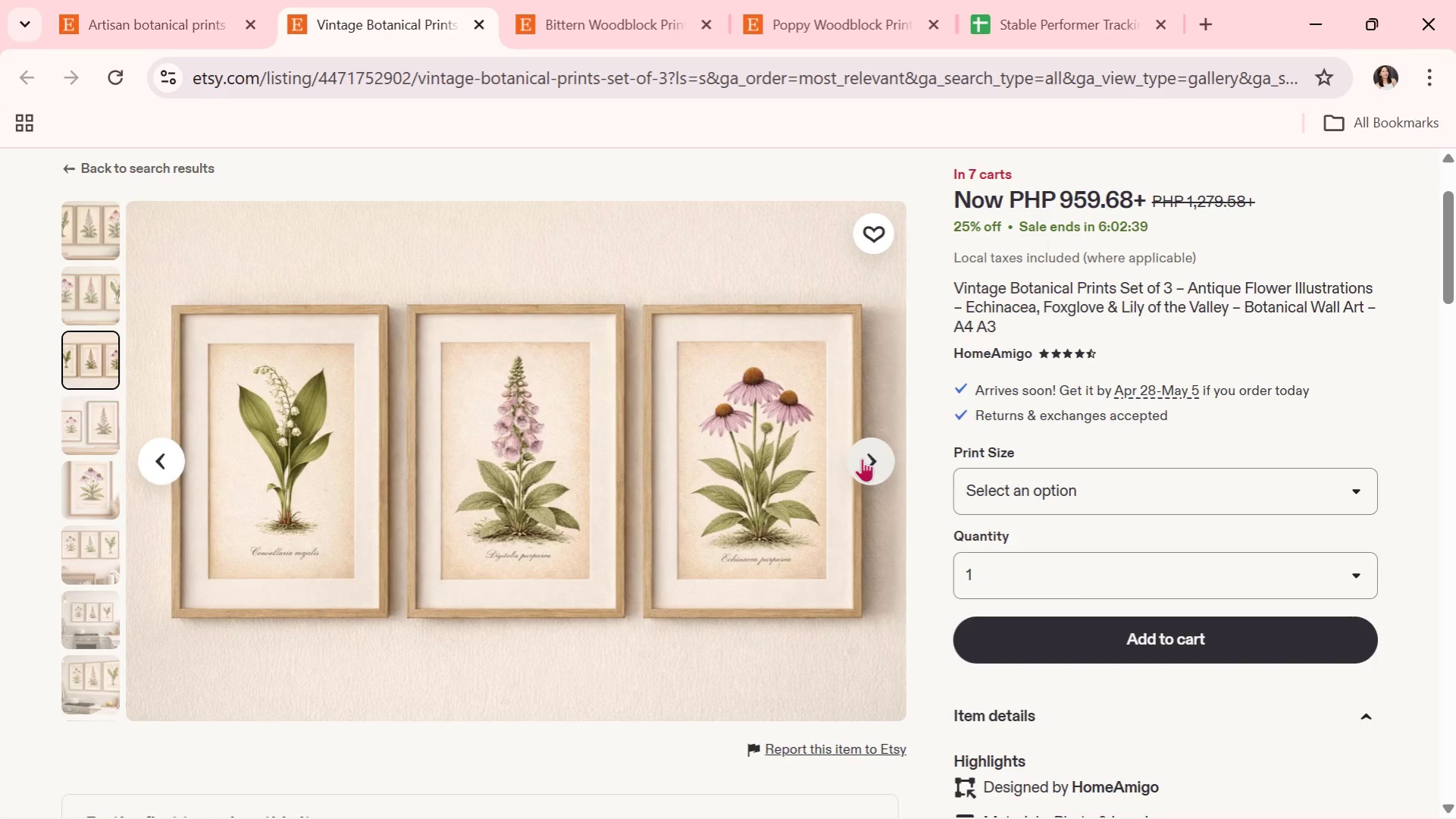 
left_click([862, 458])
 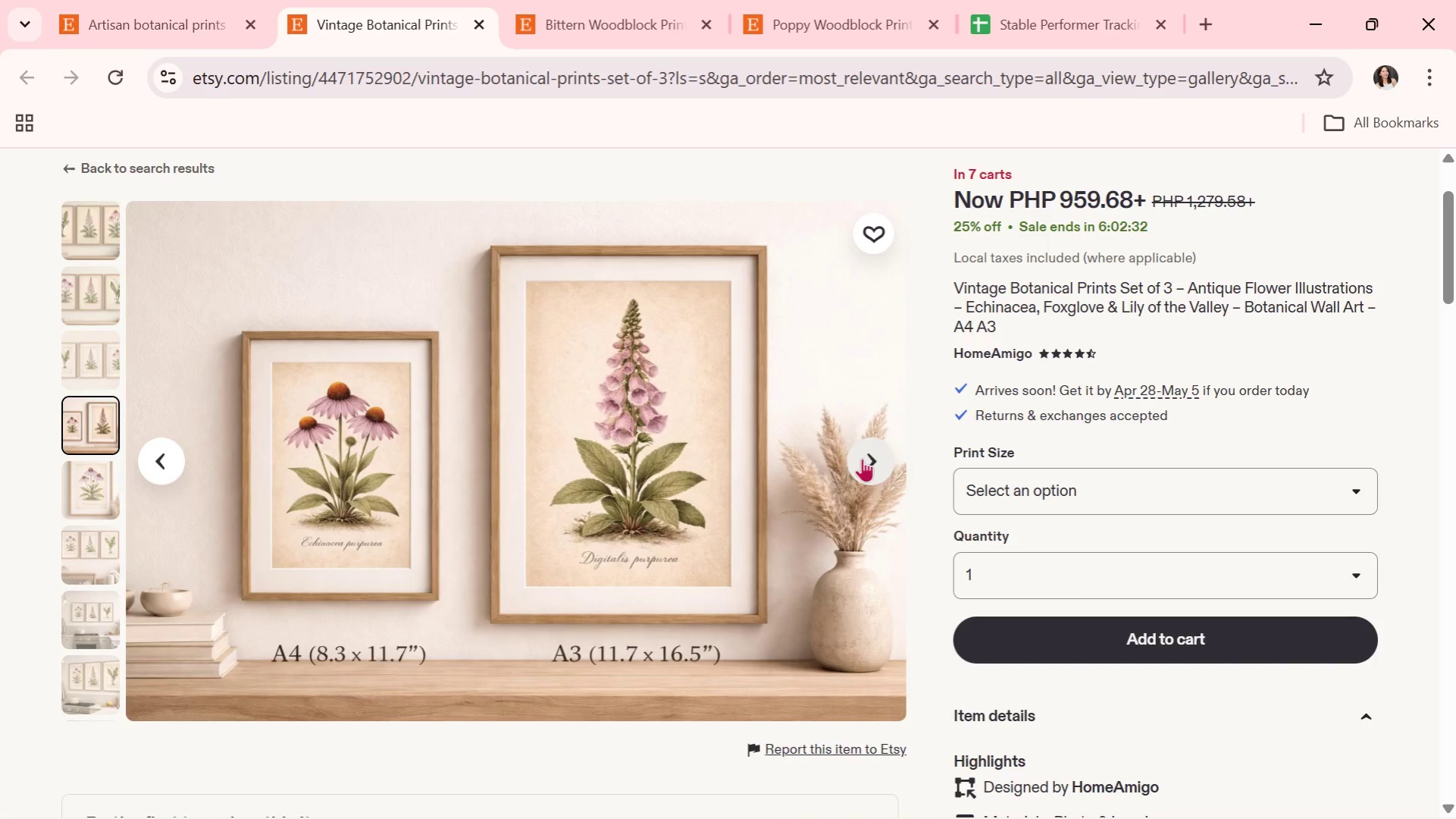 
wait(7.69)
 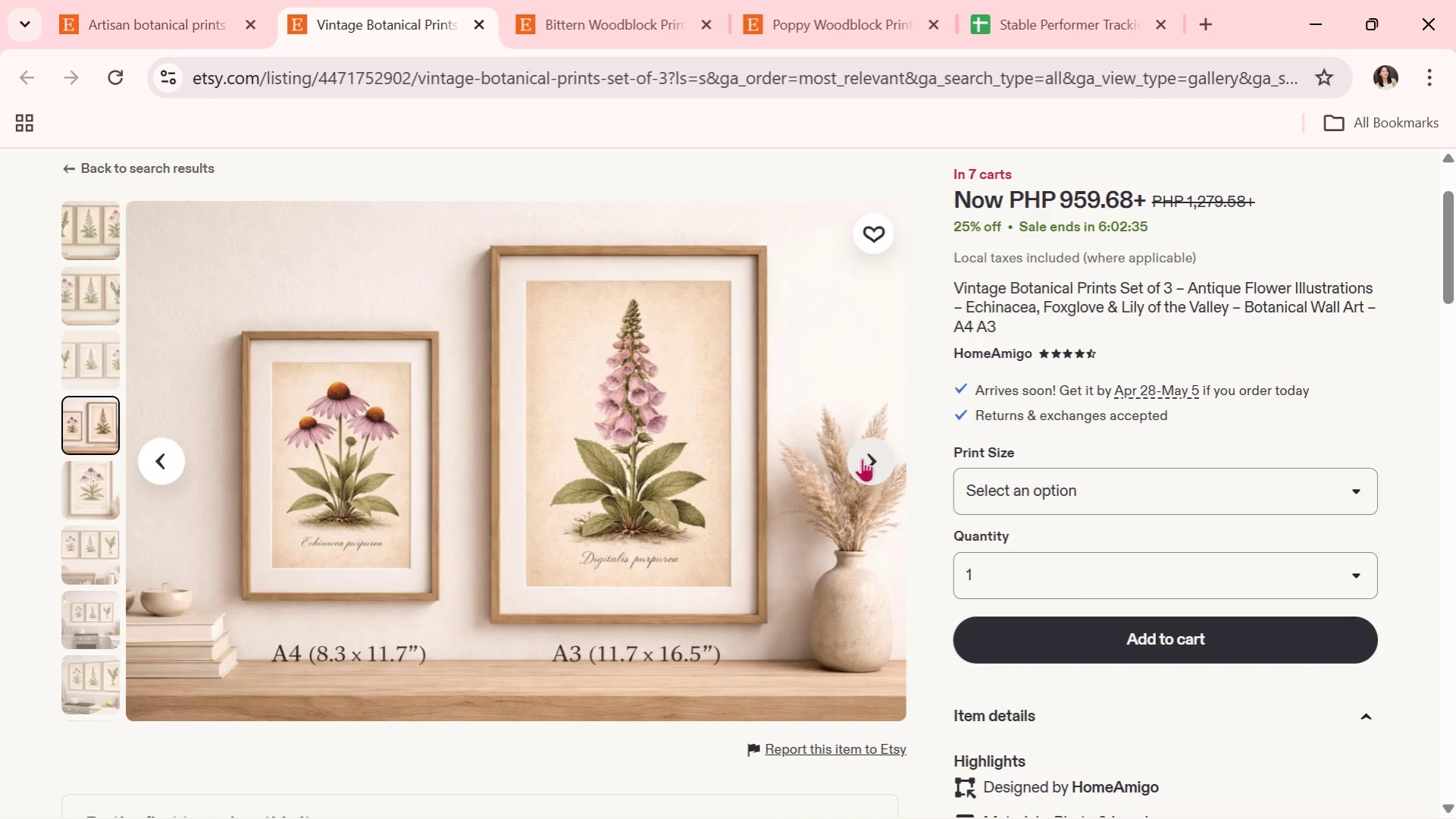 
left_click([862, 458])
 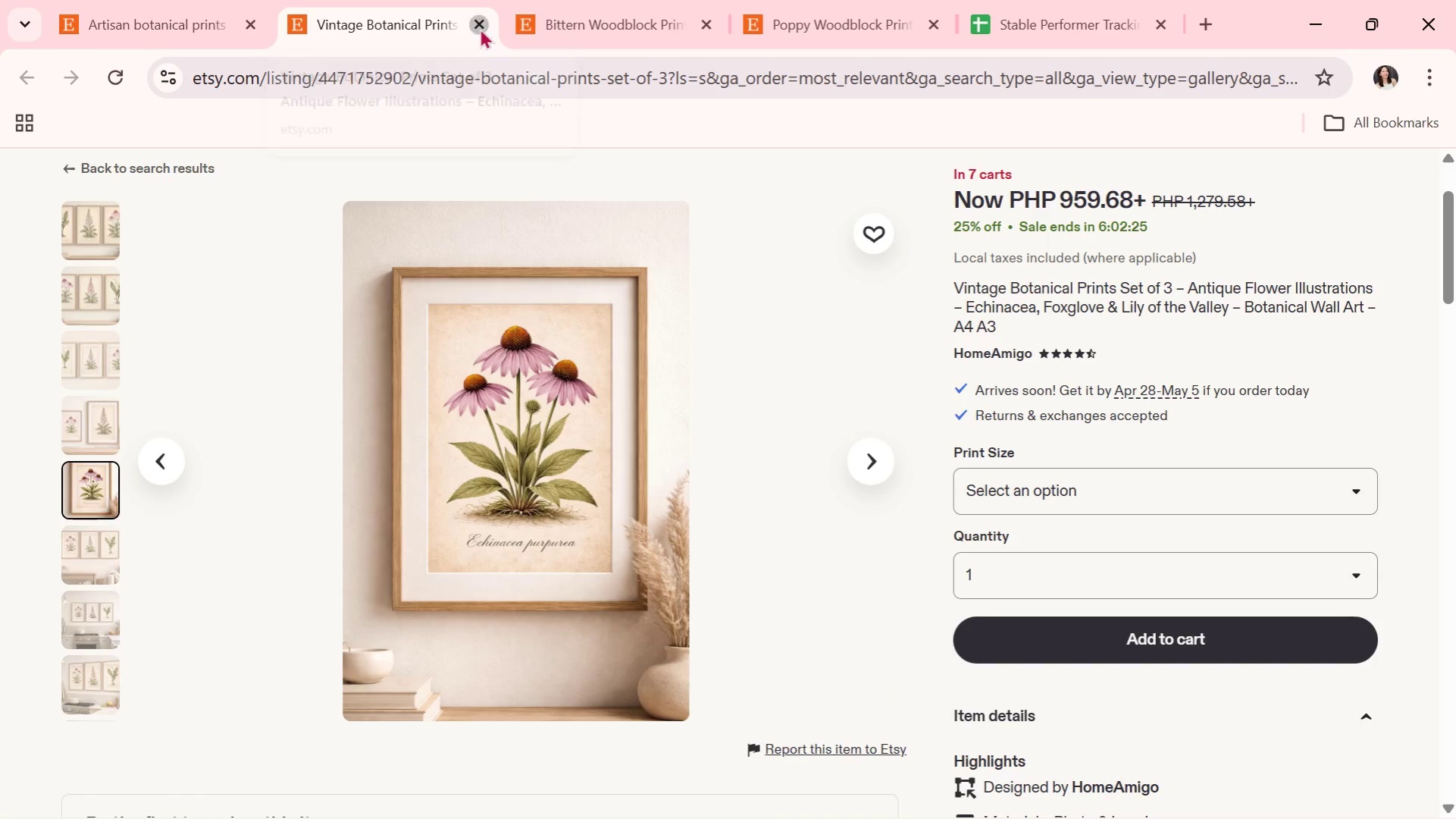 
wait(6.22)
 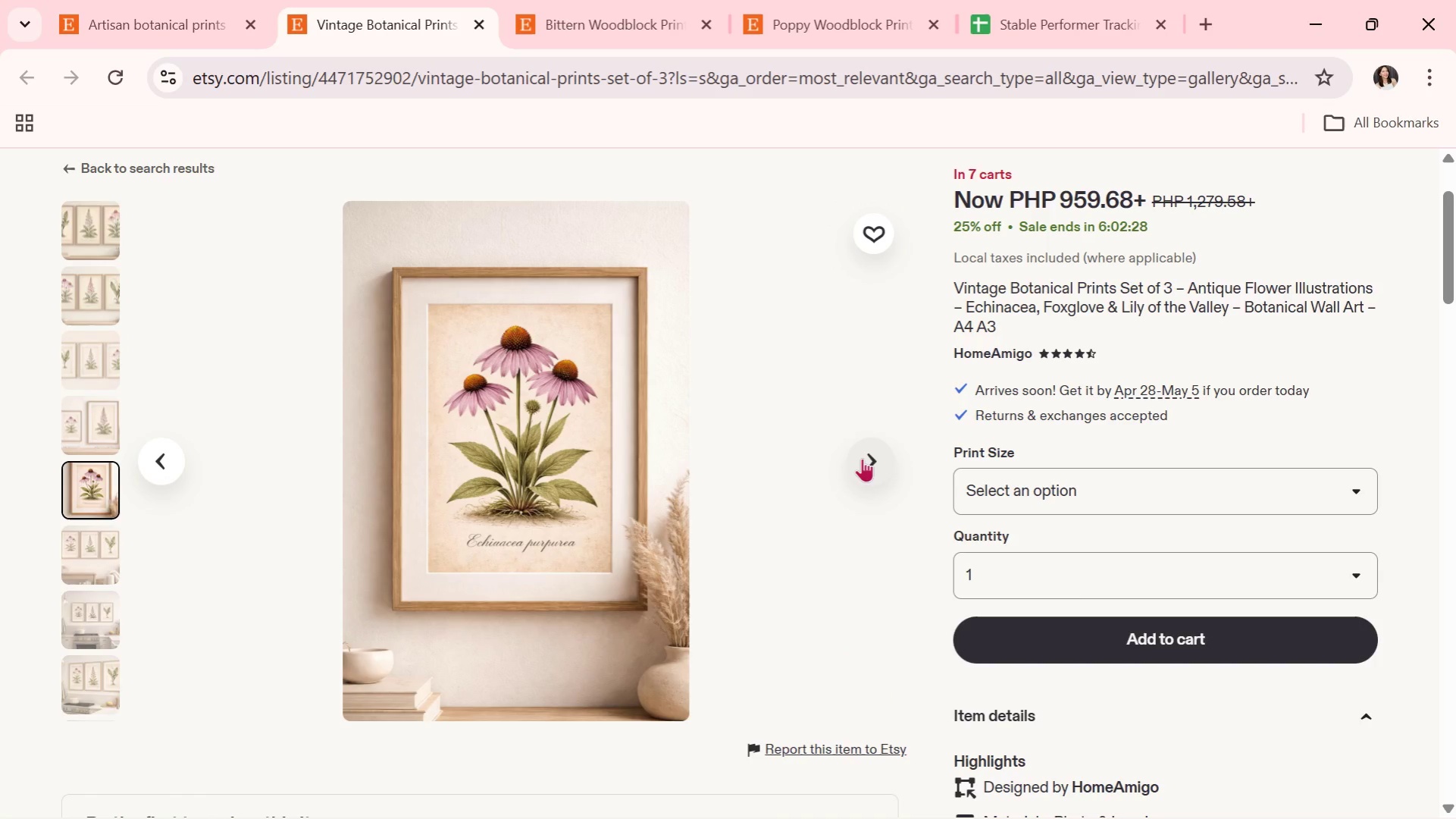 
scroll: coordinate [735, 342], scroll_direction: down, amount: 6.0
 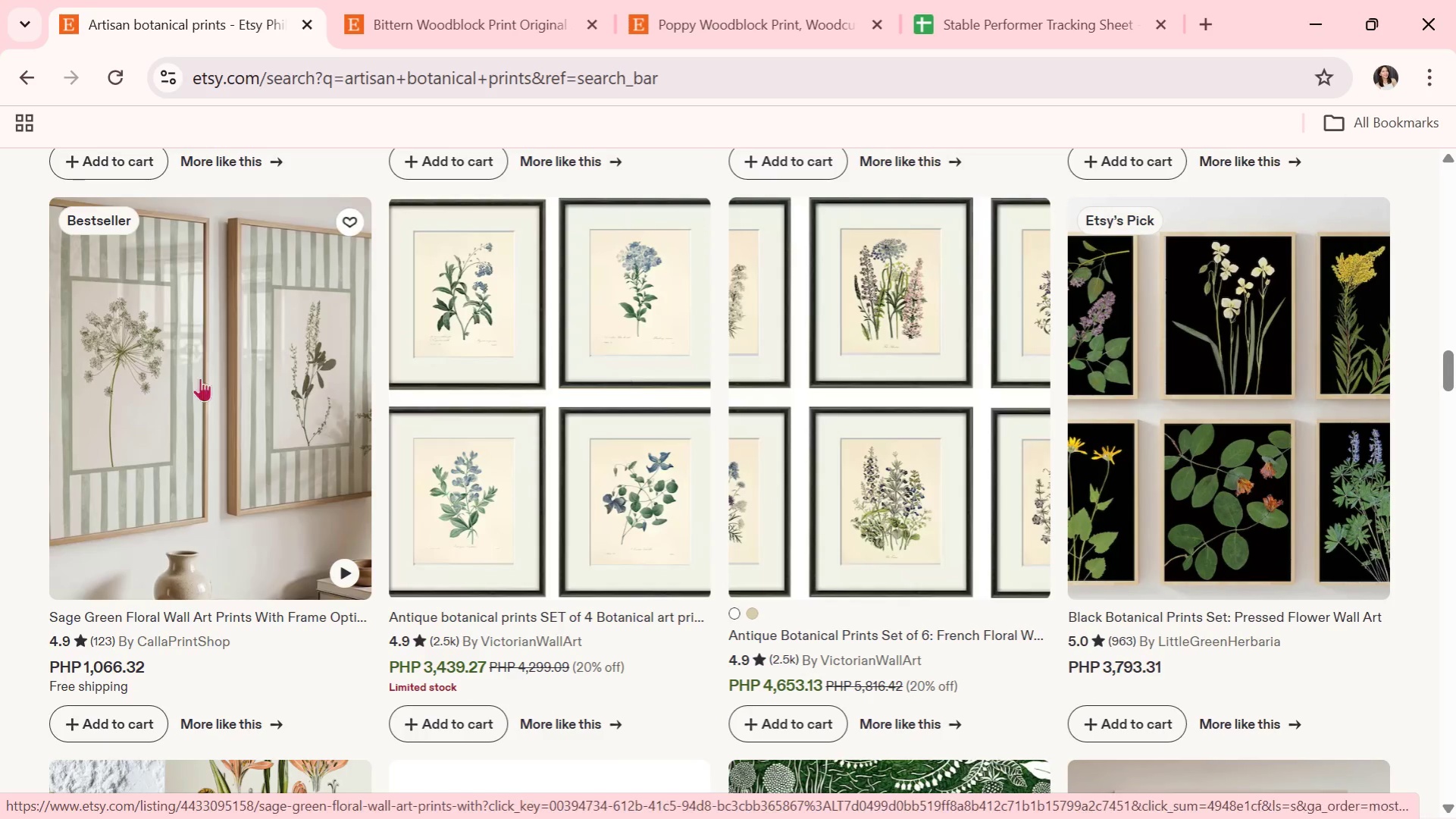 
left_click([164, 369])
 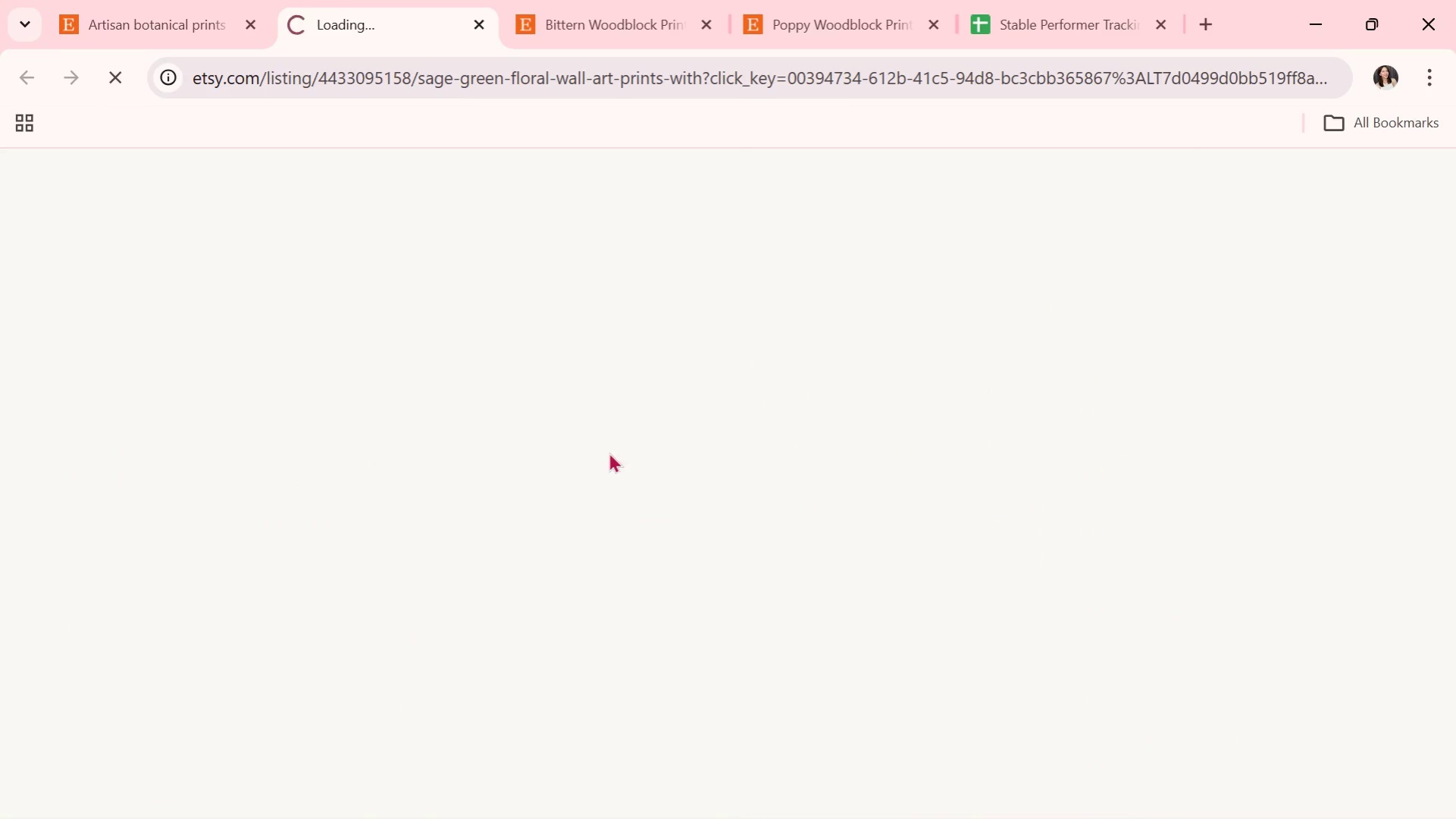 
scroll: coordinate [754, 486], scroll_direction: down, amount: 3.0
 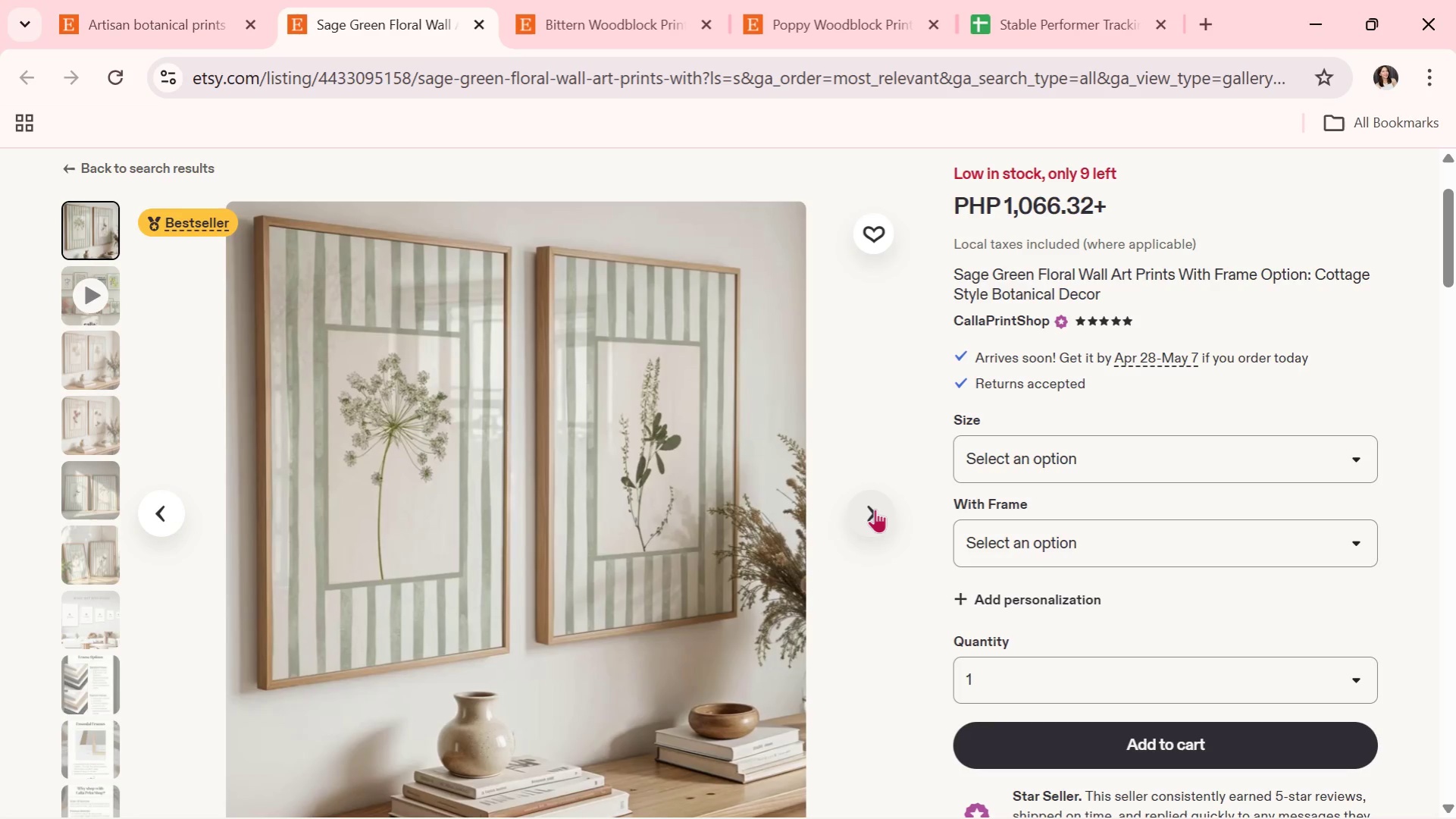 
wait(9.09)
 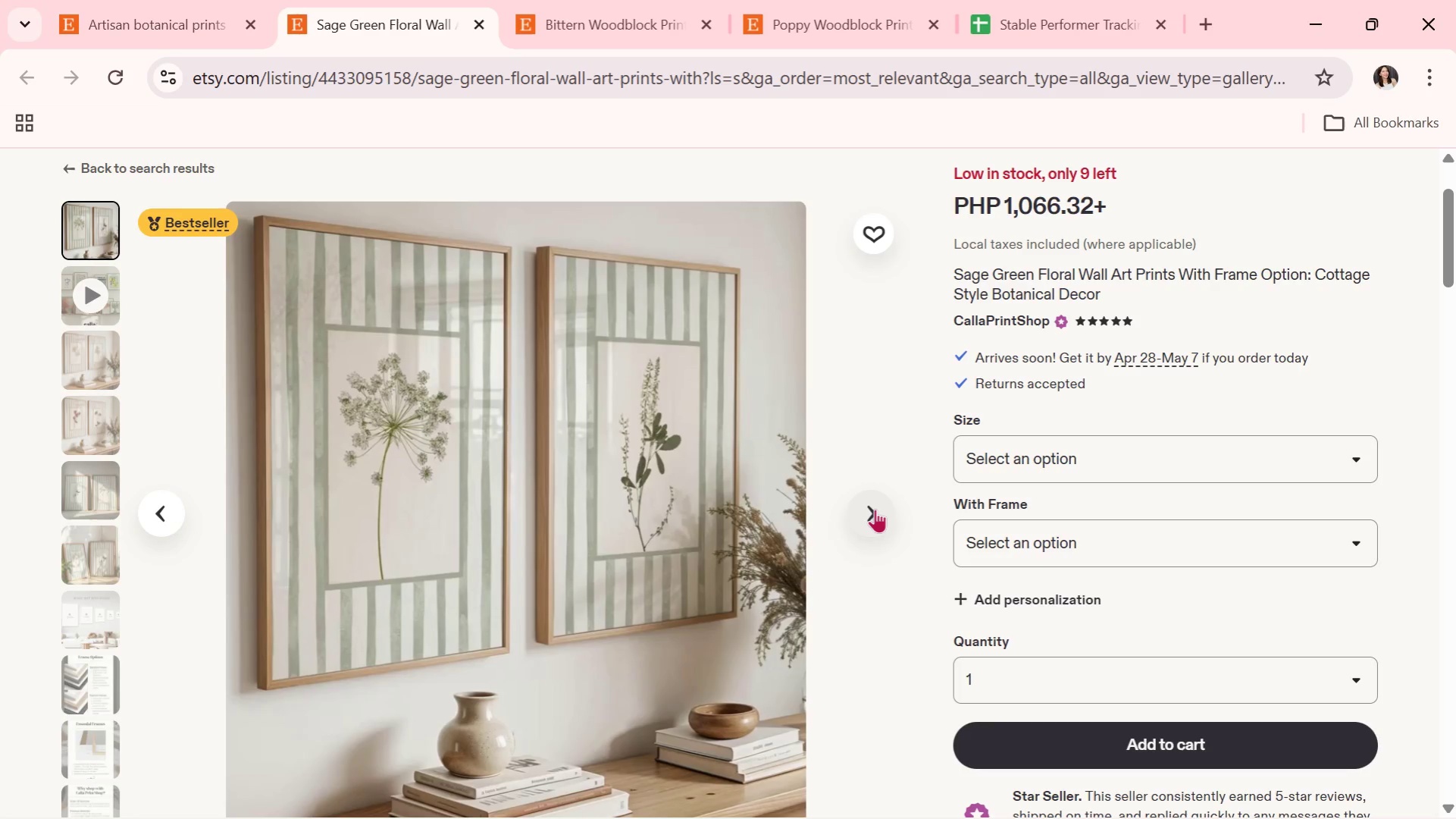 
left_click([875, 509])
 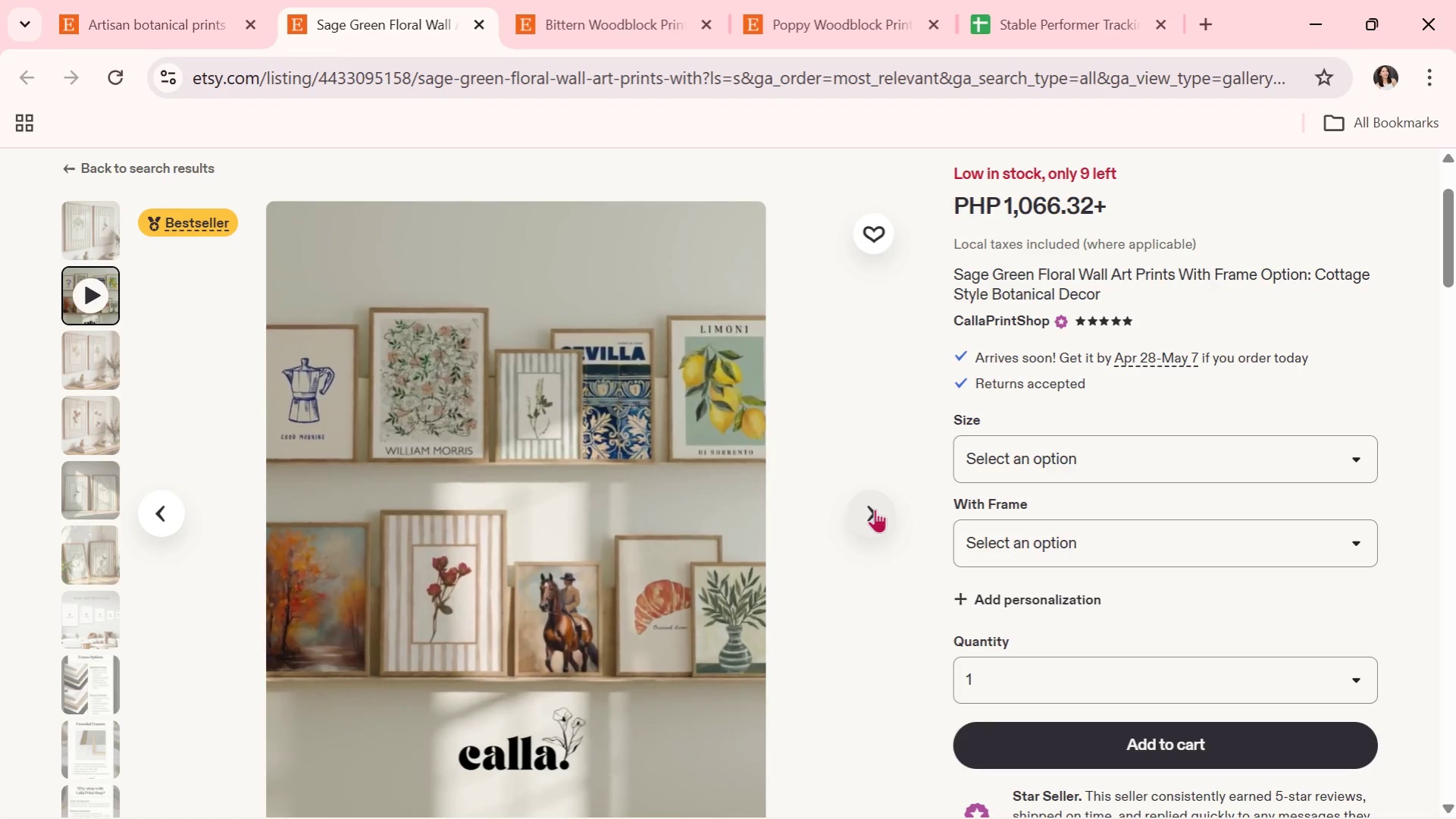 
left_click([875, 509])
 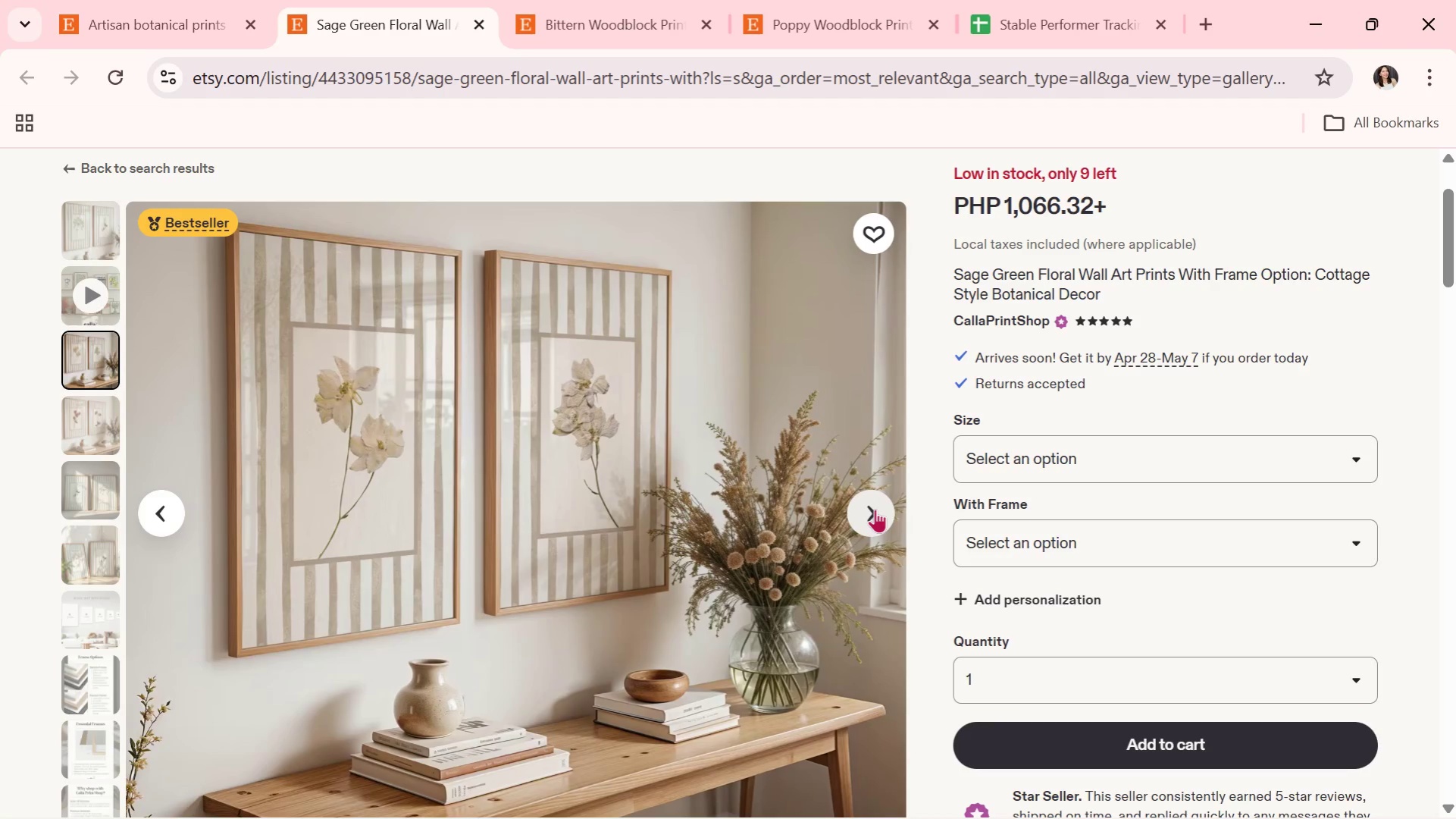 
wait(7.09)
 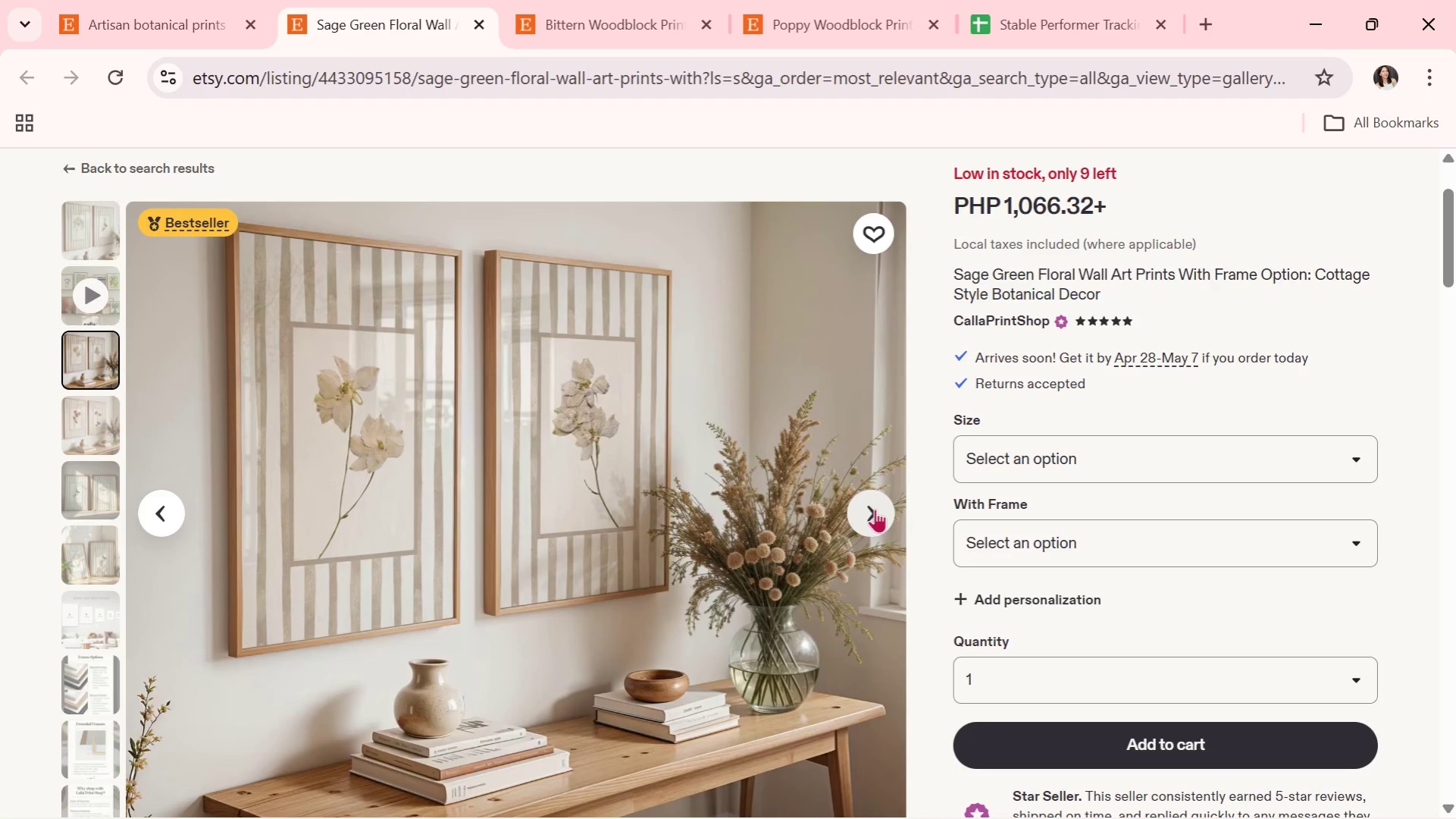 
left_click([875, 509])
 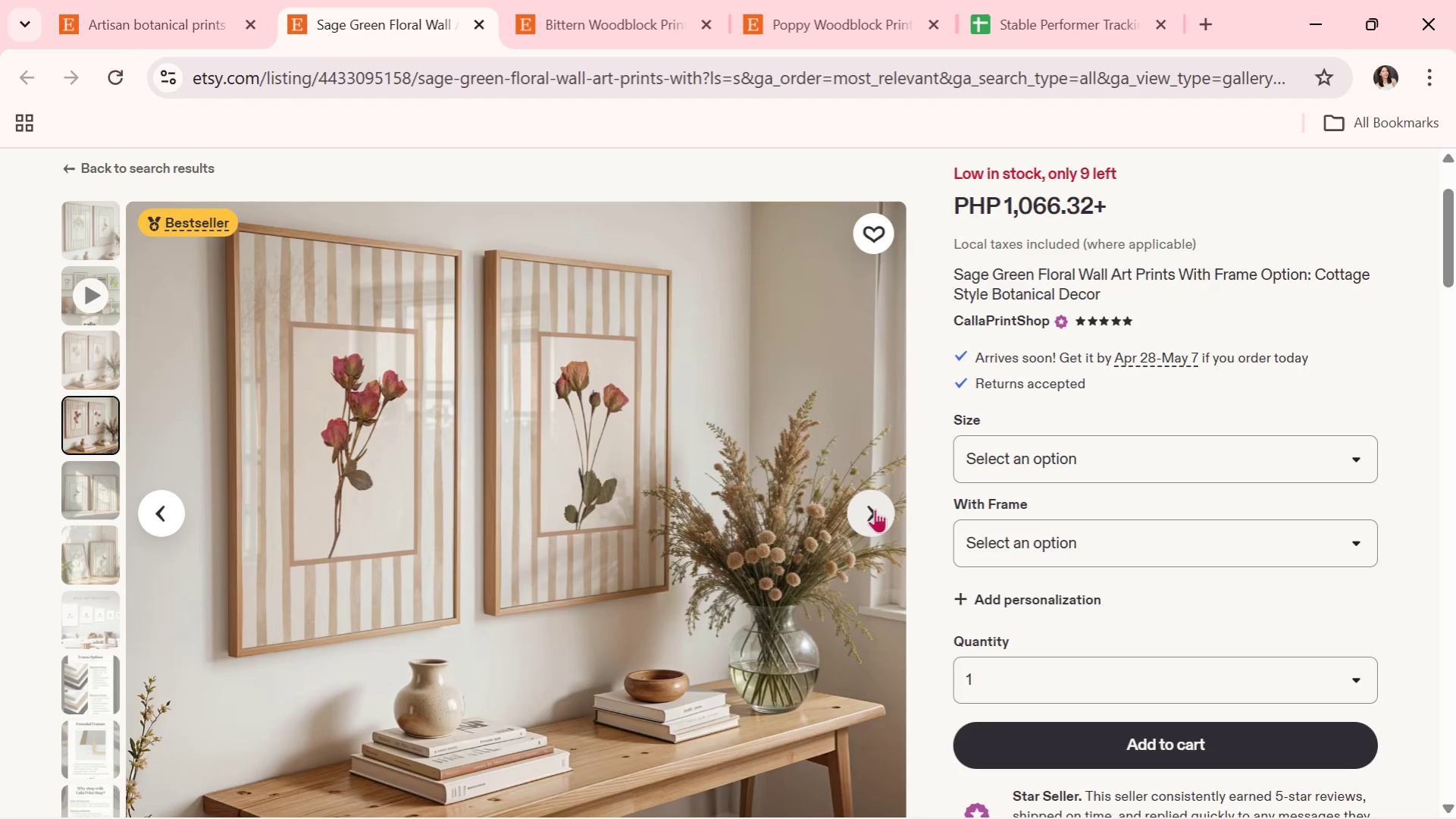 
wait(6.31)
 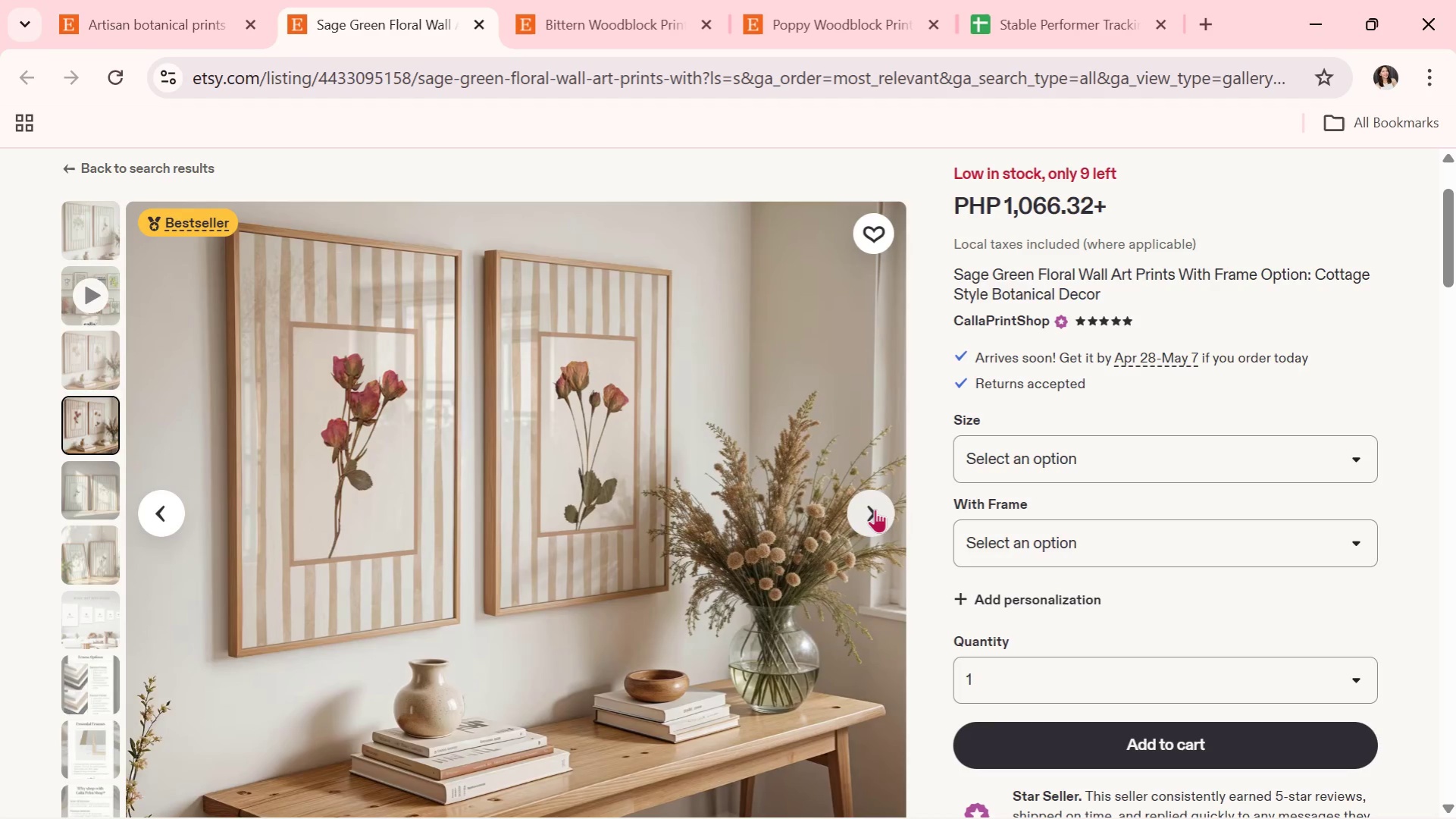 
left_click([875, 509])
 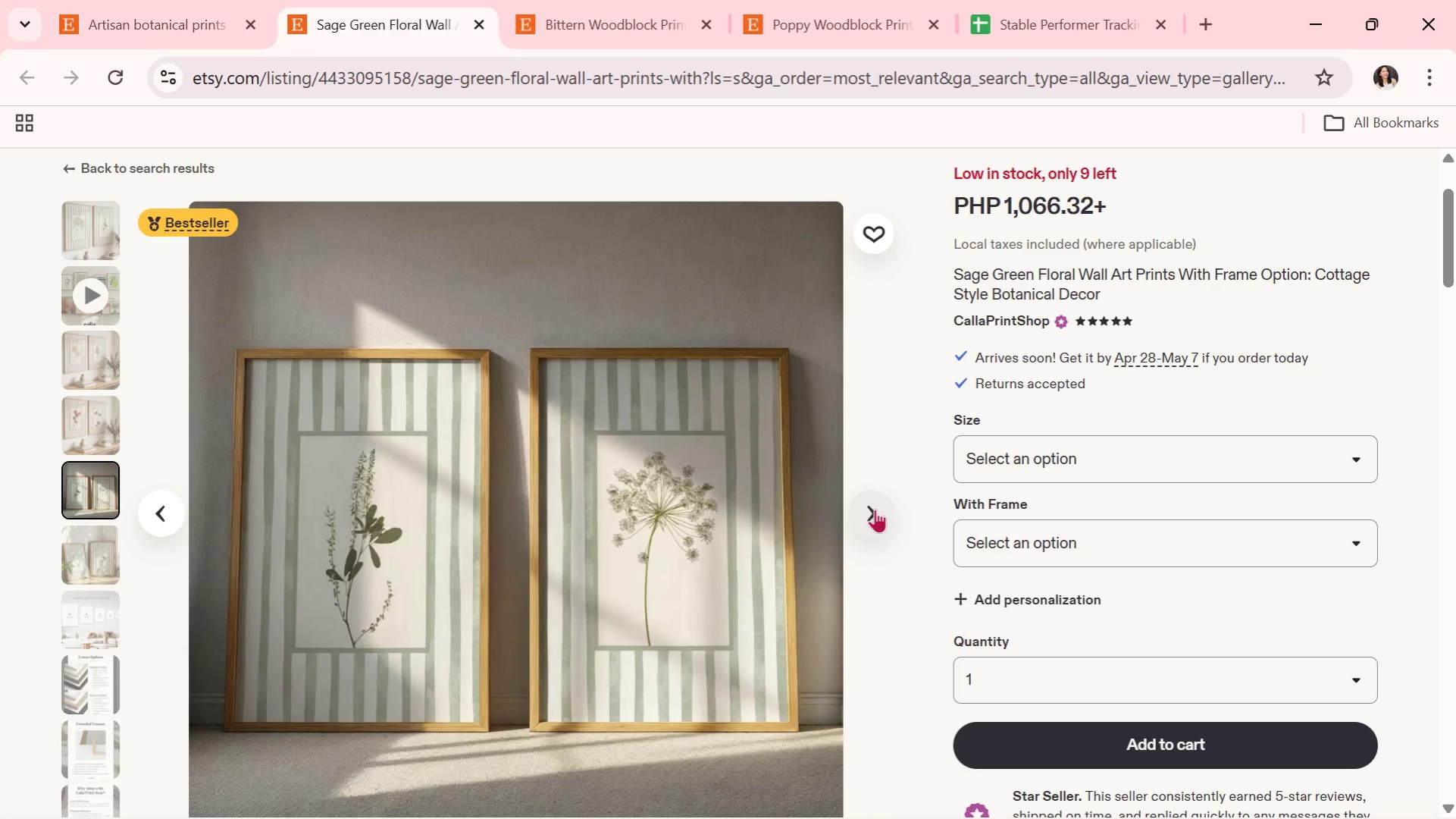 
left_click([875, 509])
 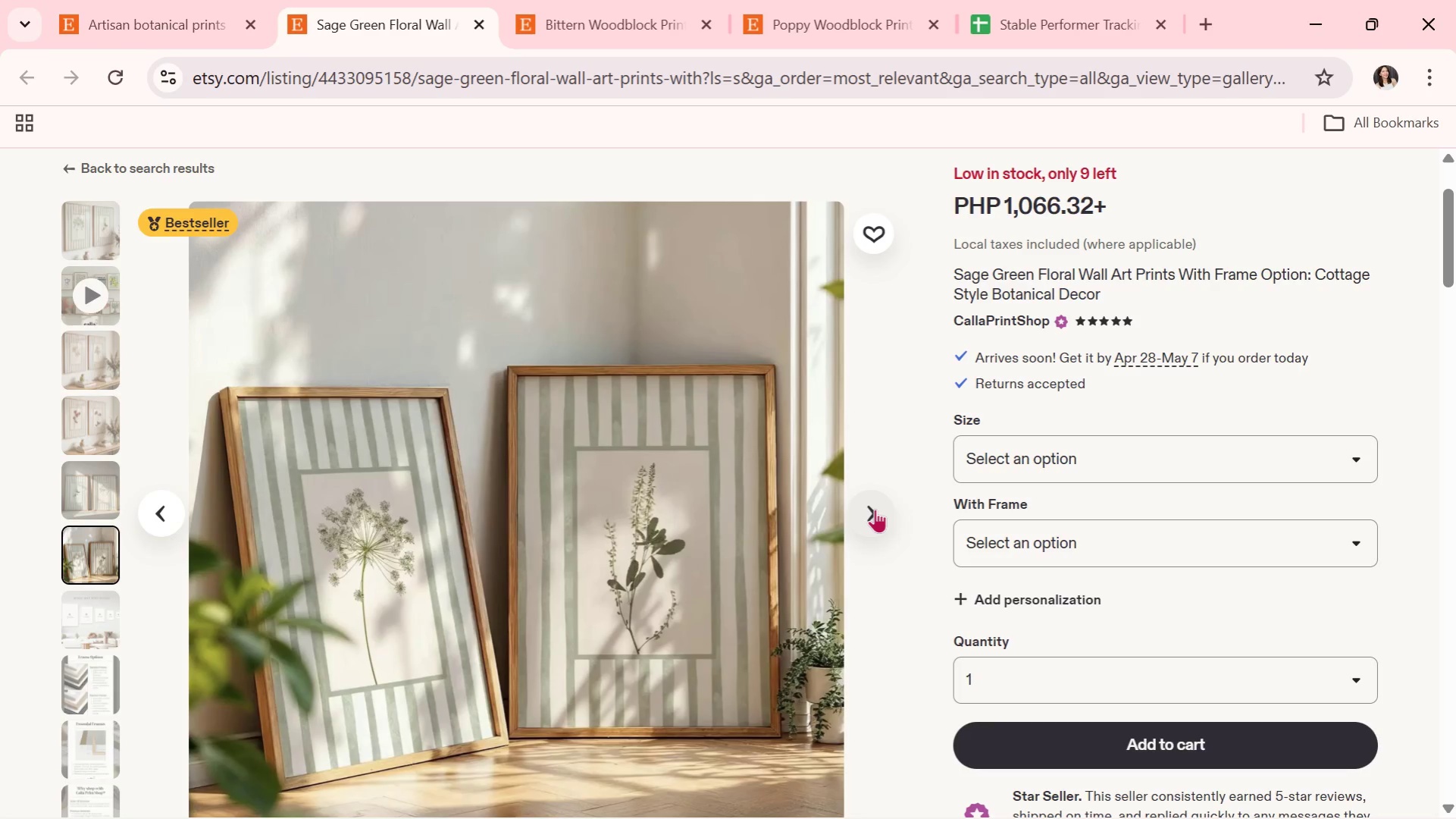 
wait(16.25)
 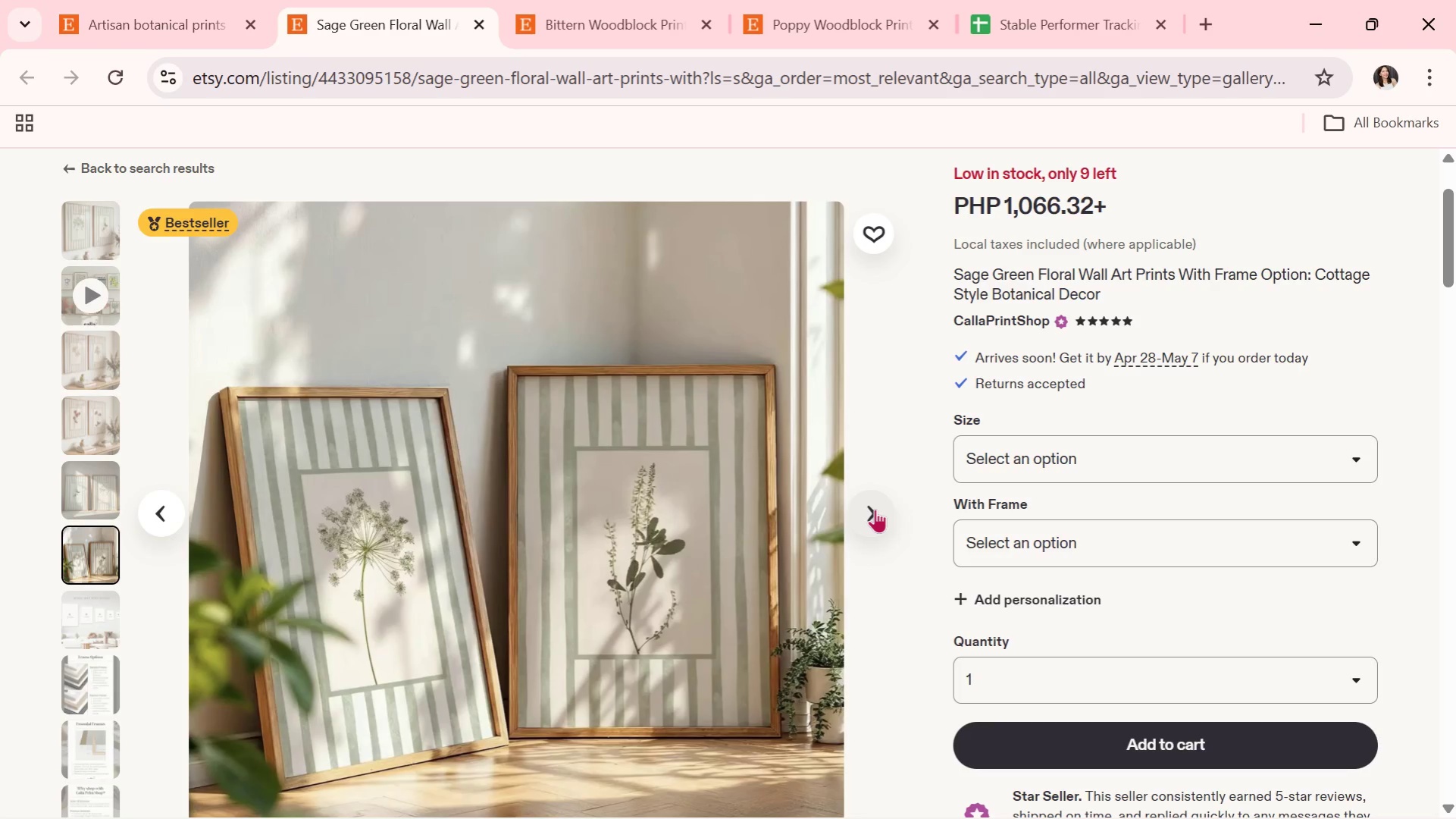 
left_click([864, 510])
 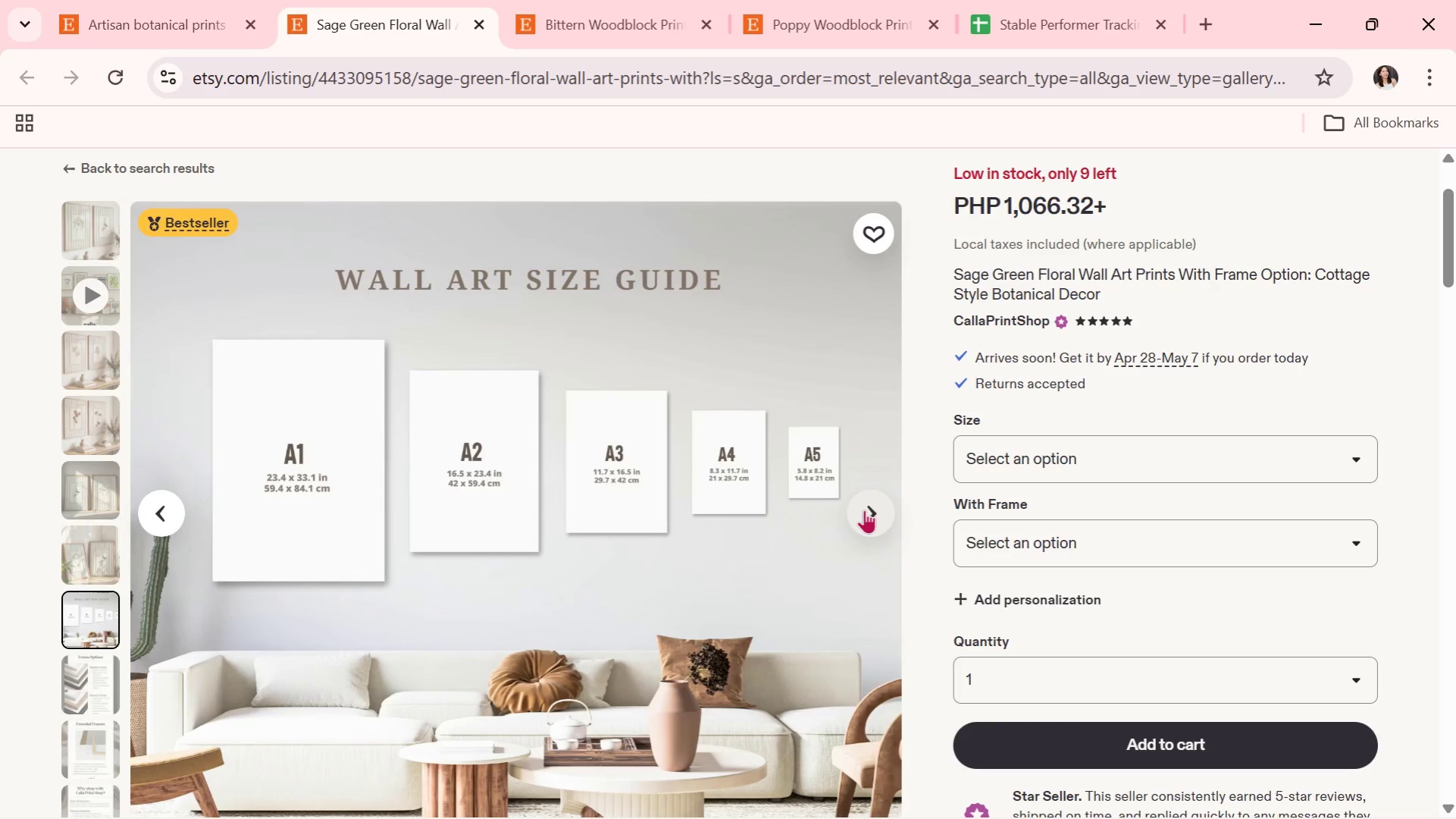 
left_click([864, 510])
 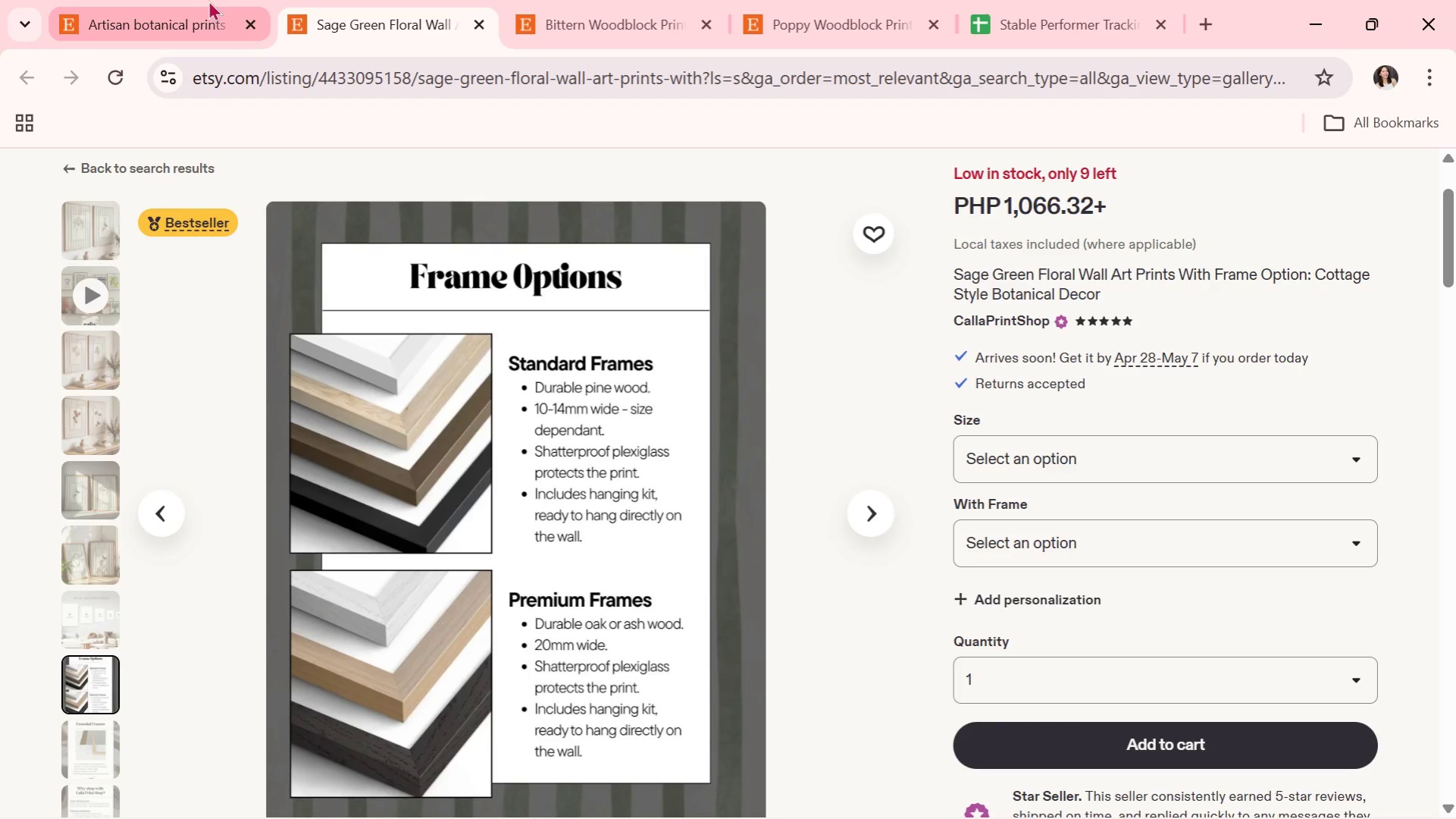 
wait(5.42)
 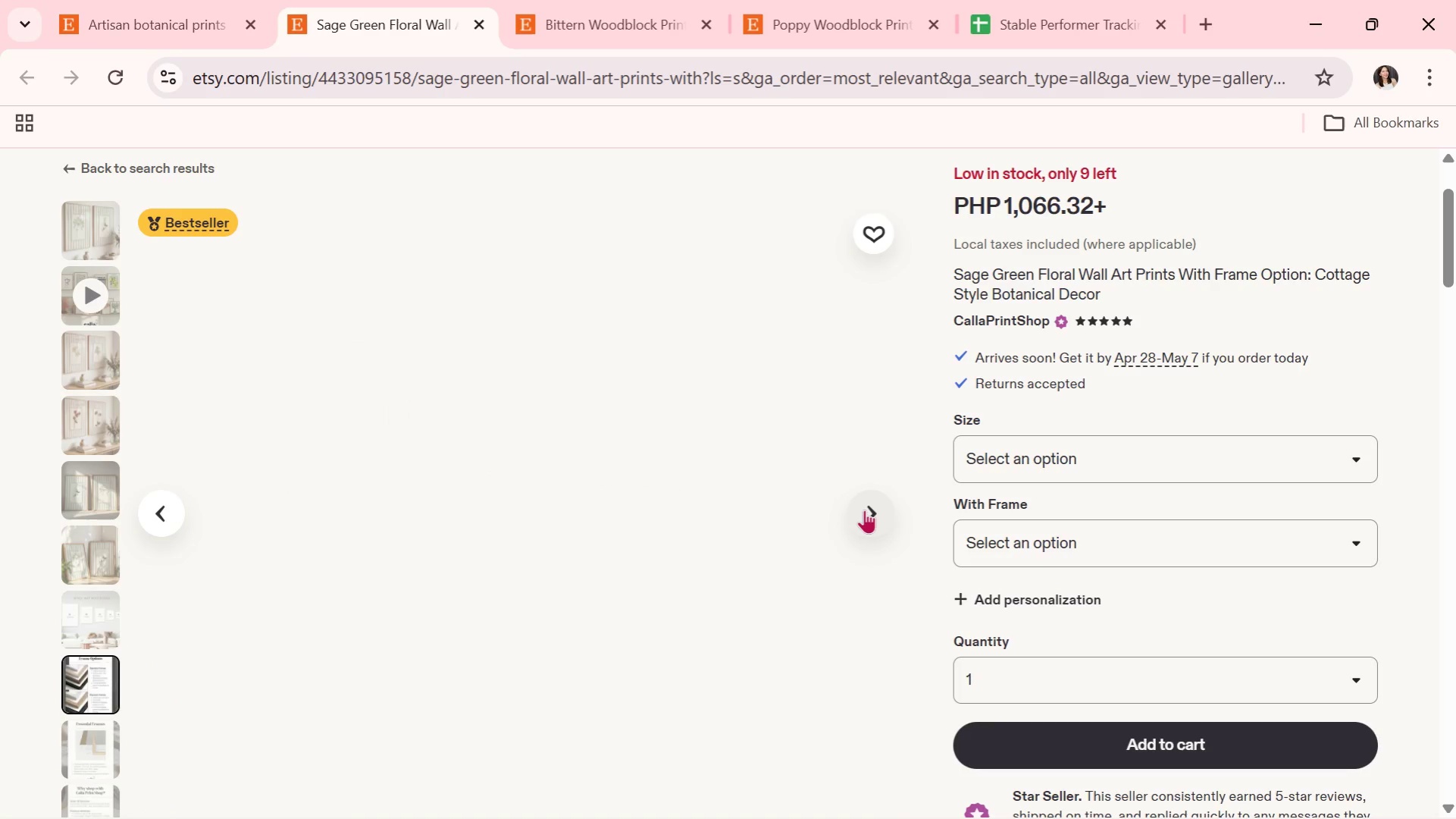 
left_click([215, 0])
 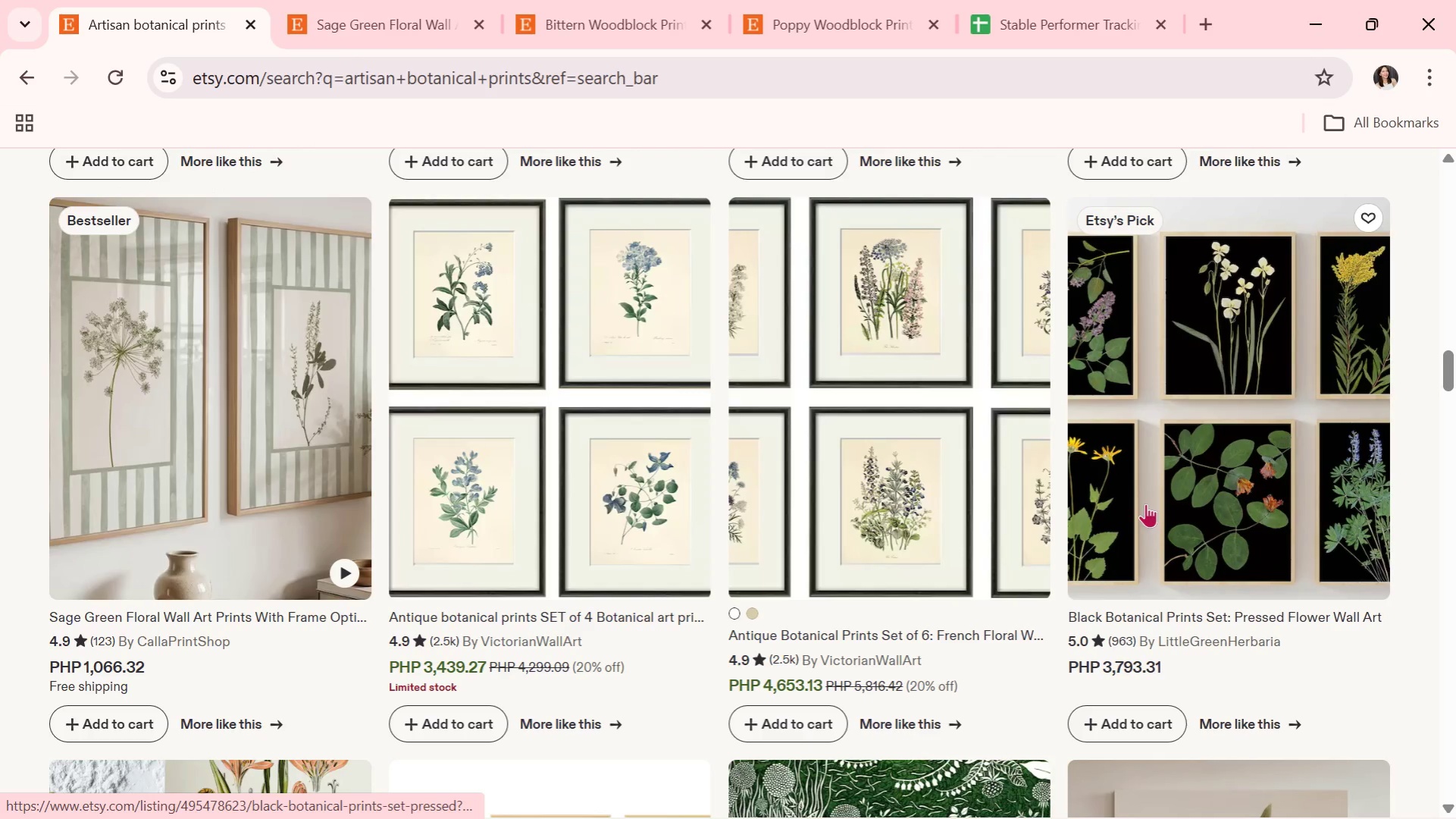 
scroll: coordinate [1145, 504], scroll_direction: down, amount: 1.0
 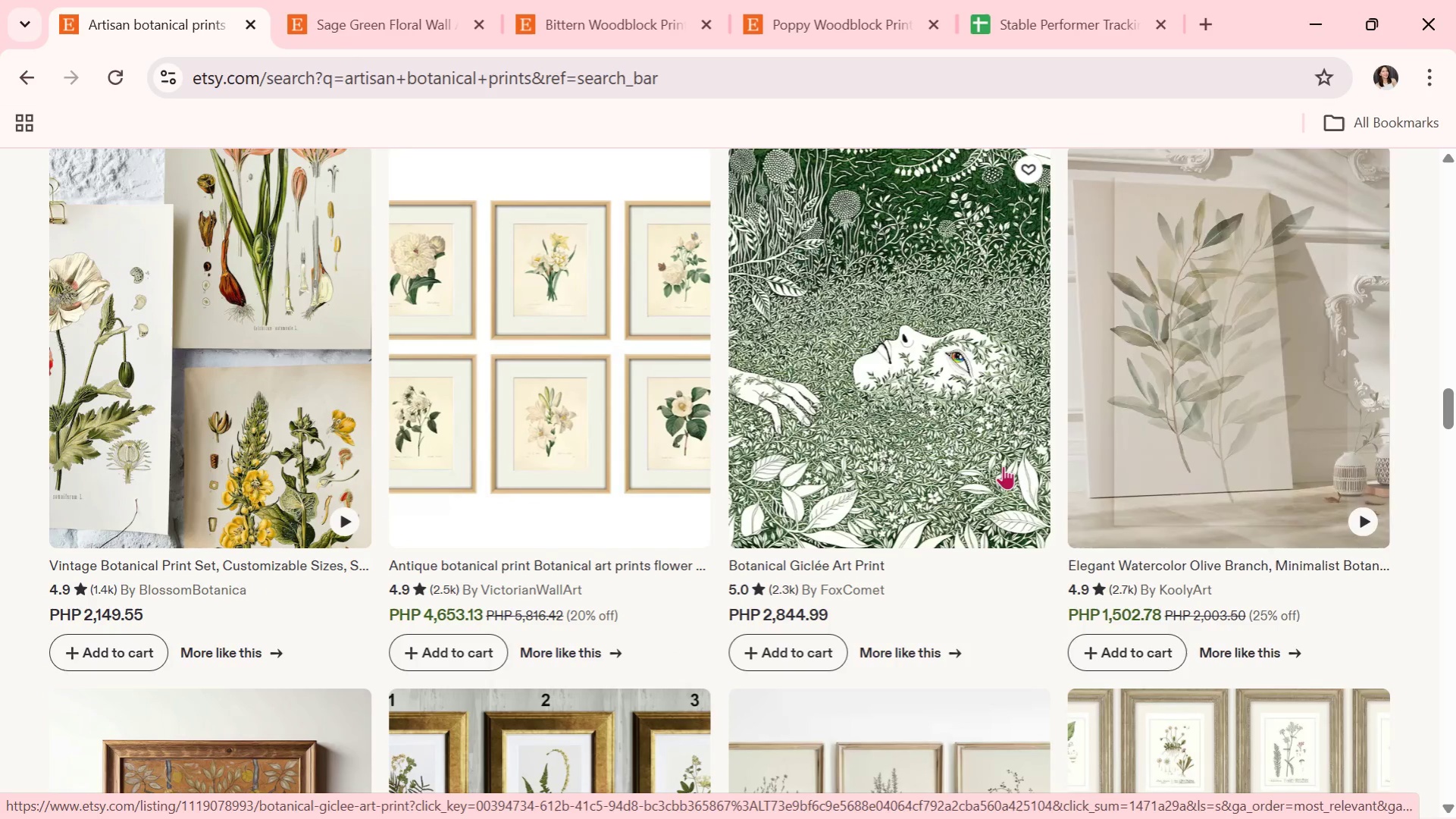 
left_click([538, 436])
 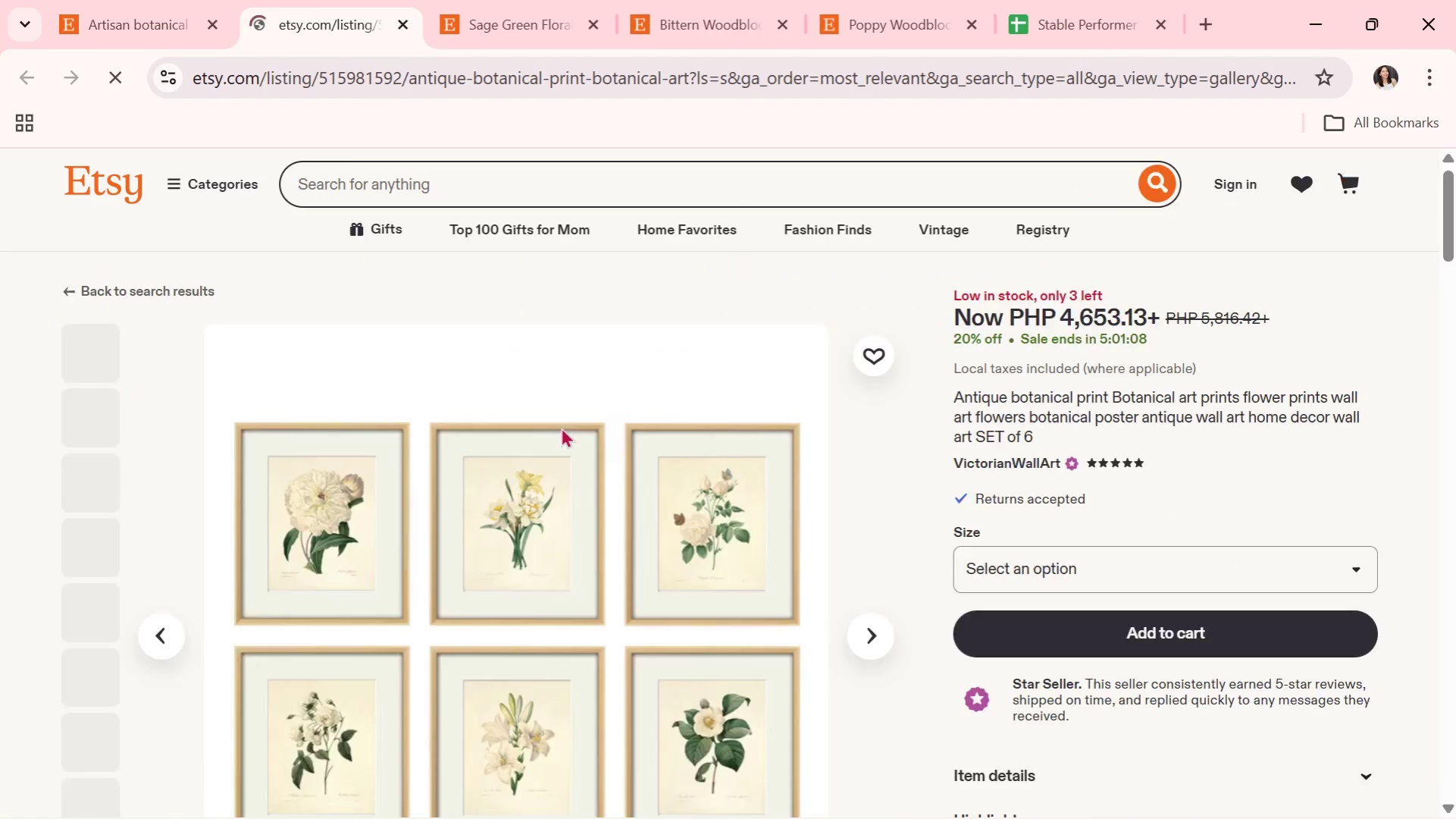 
scroll: coordinate [1044, 553], scroll_direction: down, amount: 2.0
 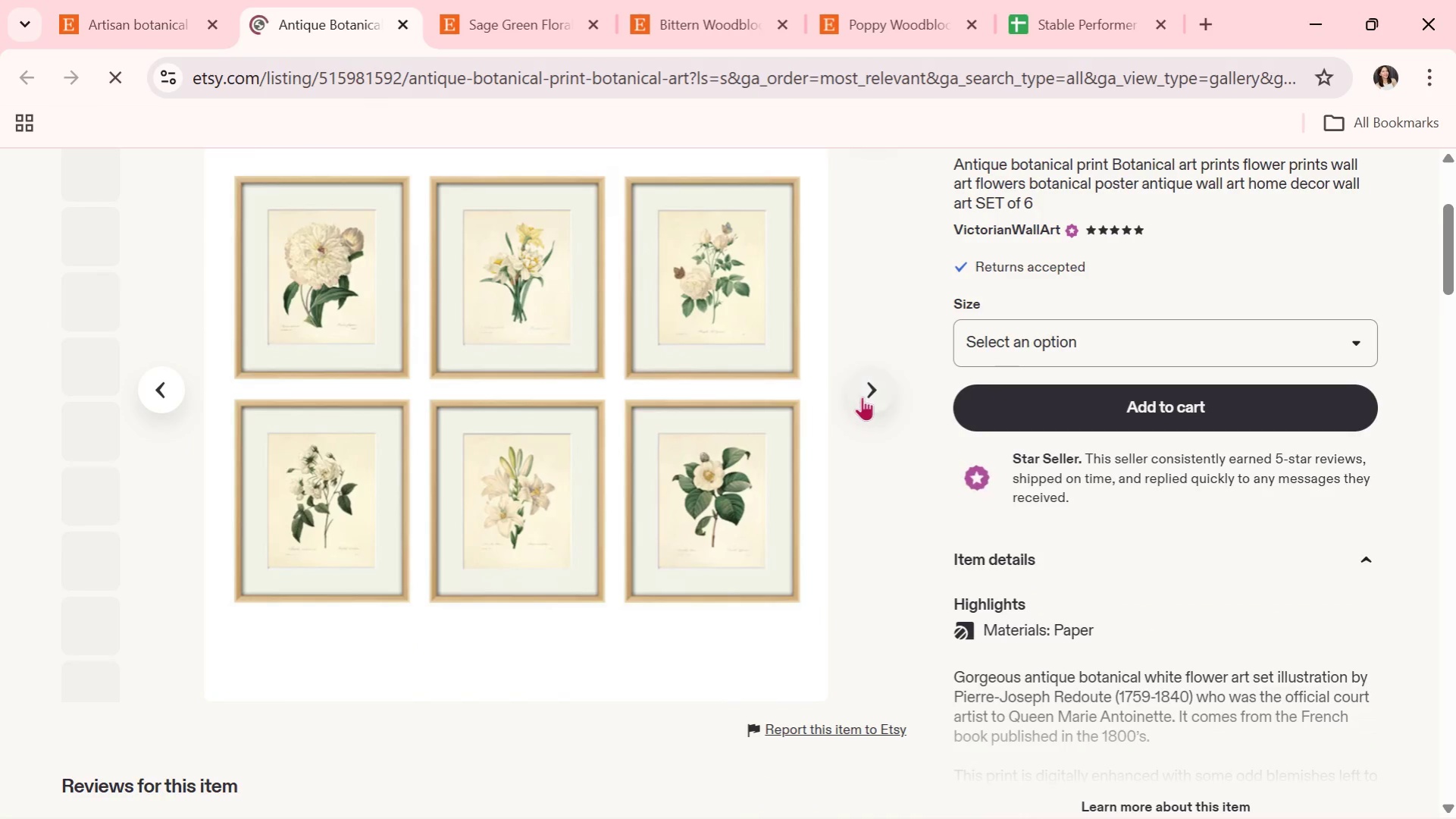 
left_click([863, 396])
 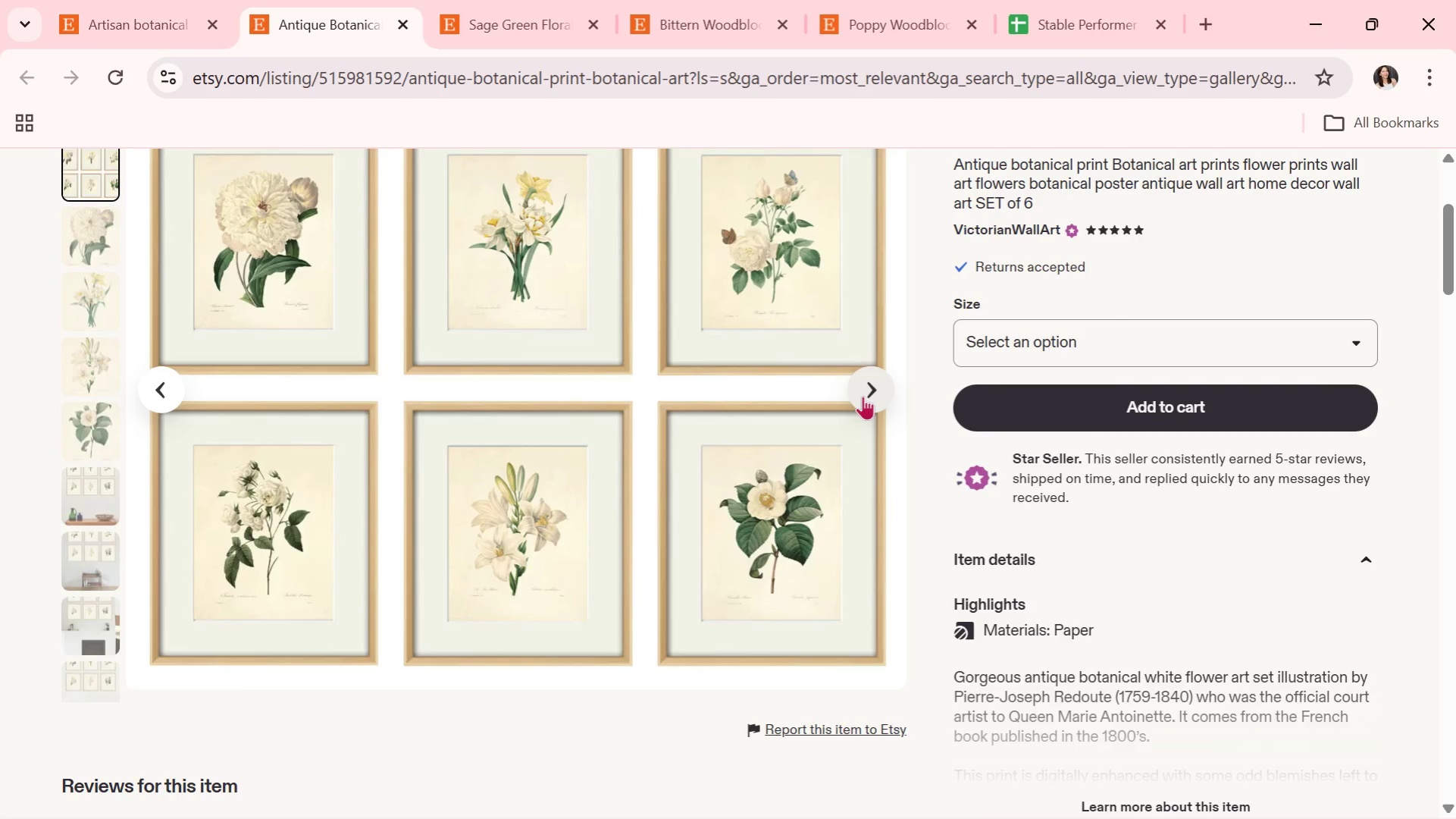 
wait(5.48)
 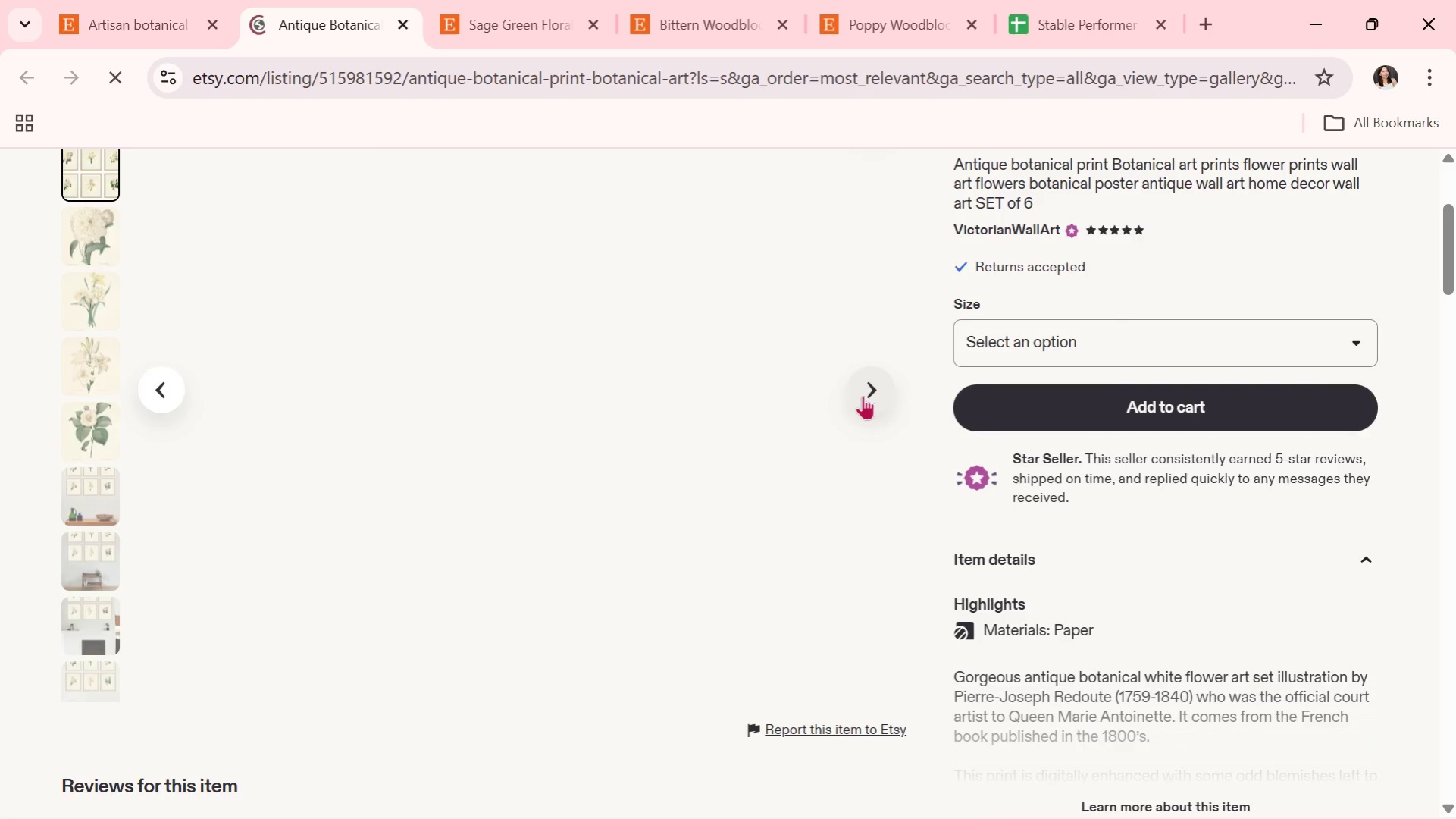 
left_click([869, 390])
 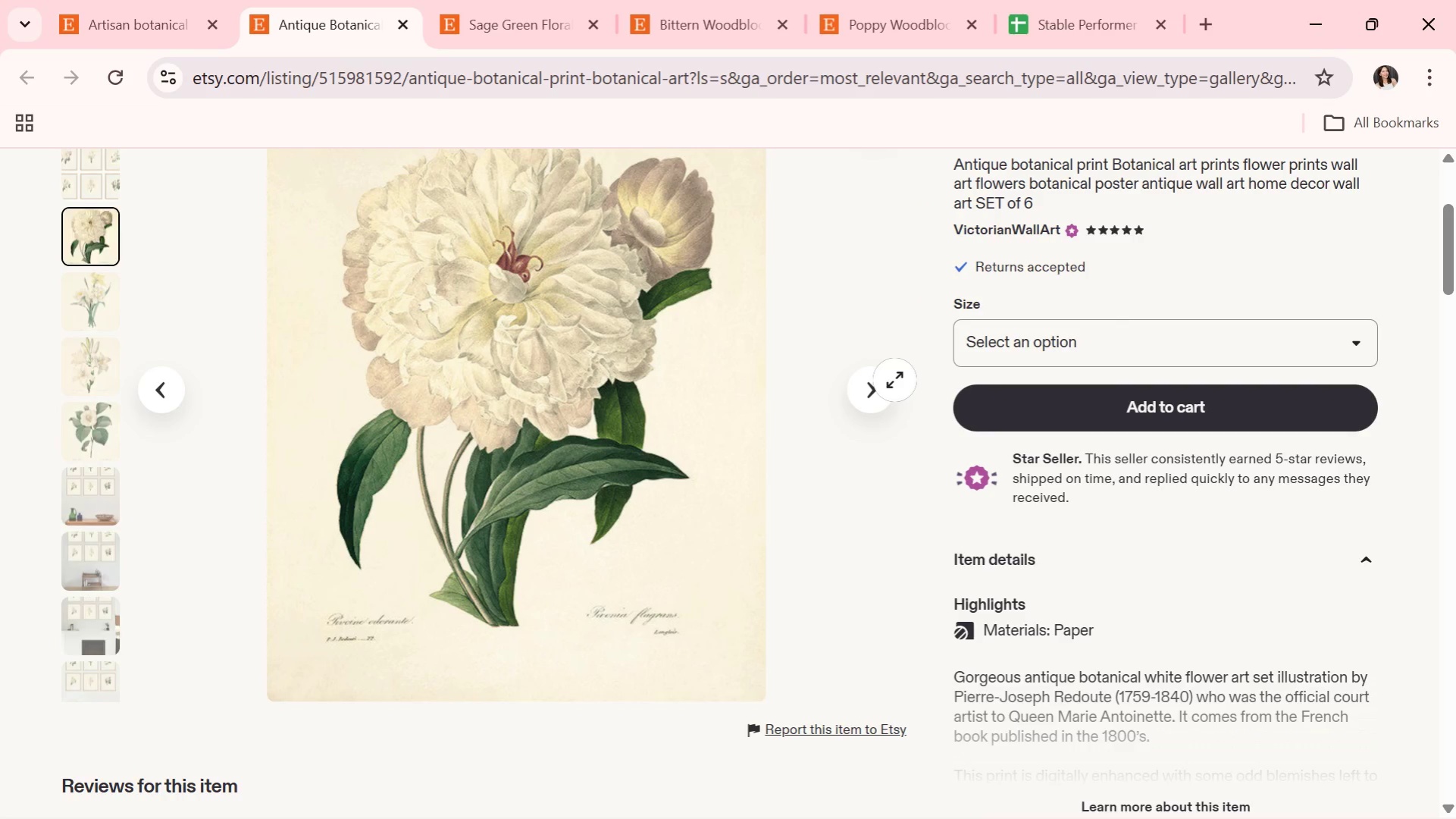 
left_click([894, 380])
 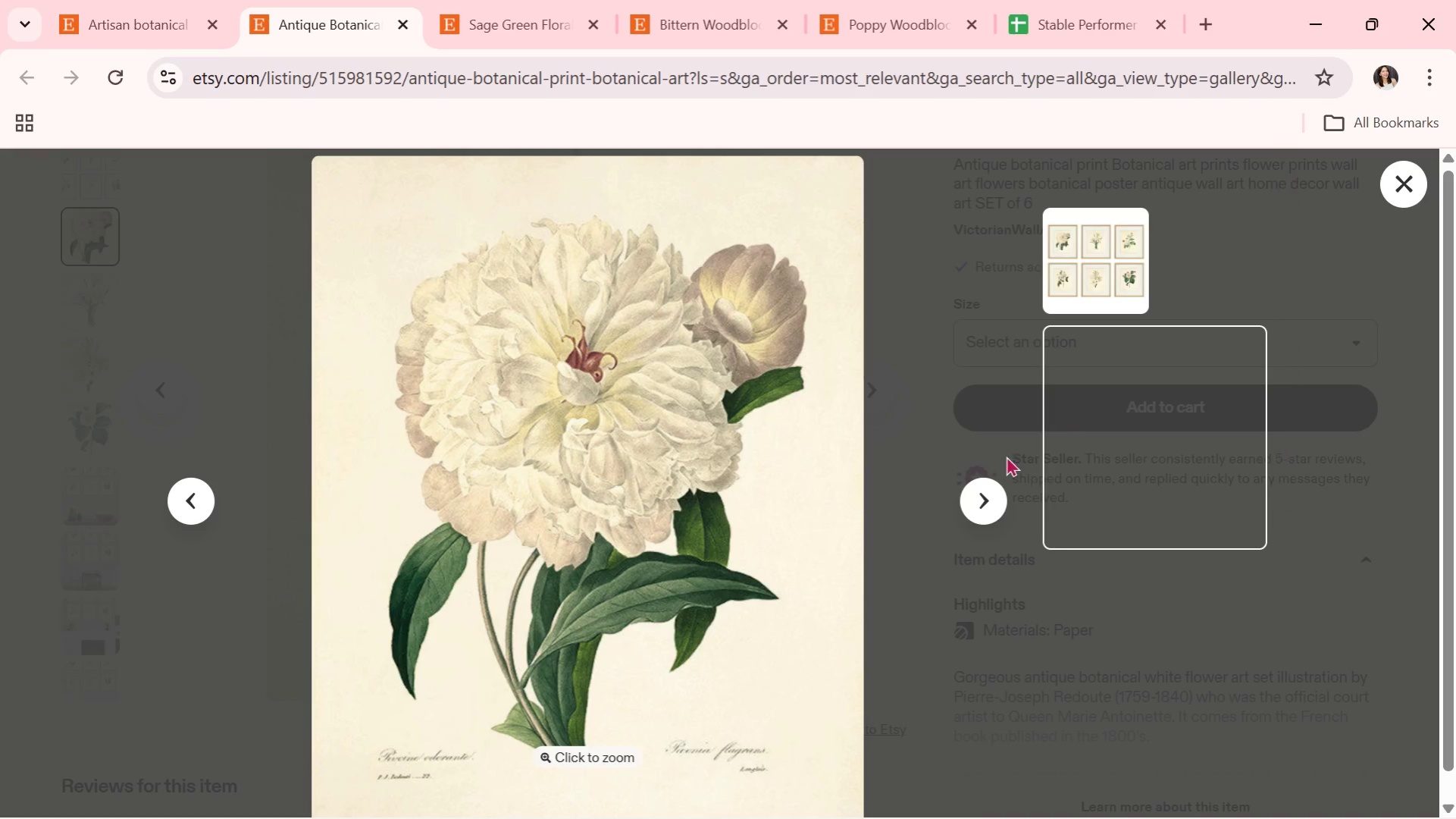 
left_click([960, 496])
 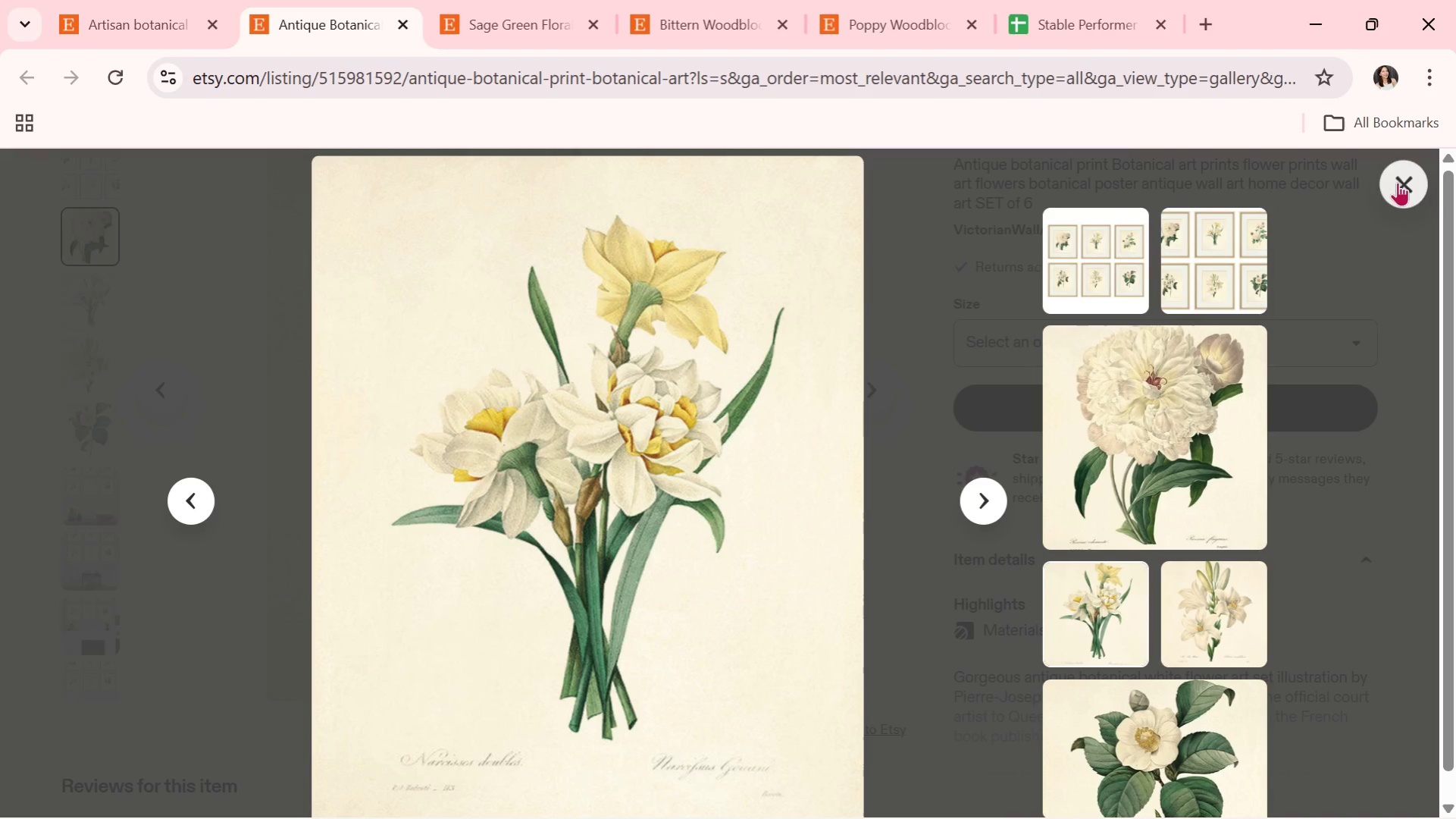 
left_click([1397, 182])
 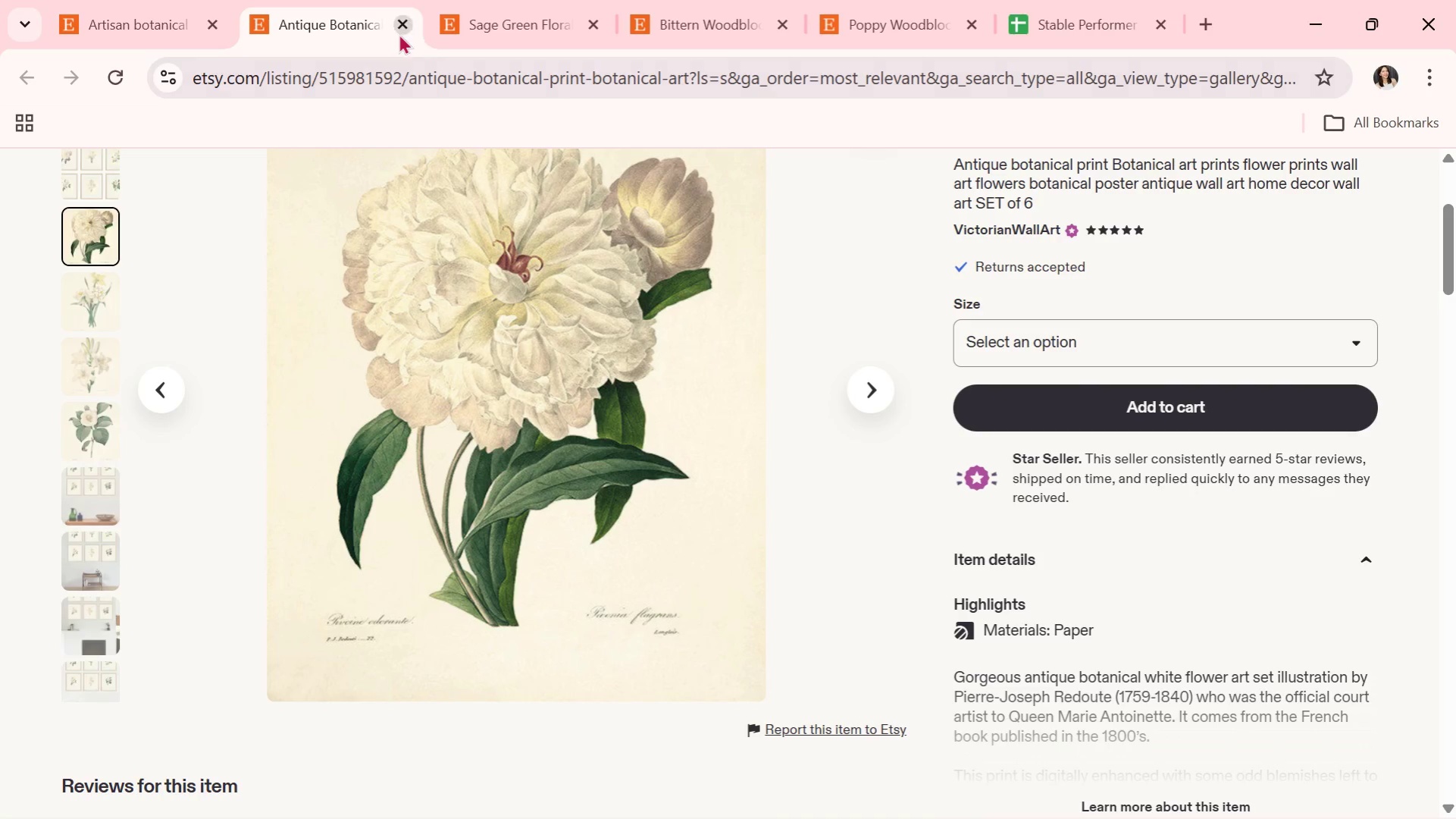 
left_click([402, 27])
 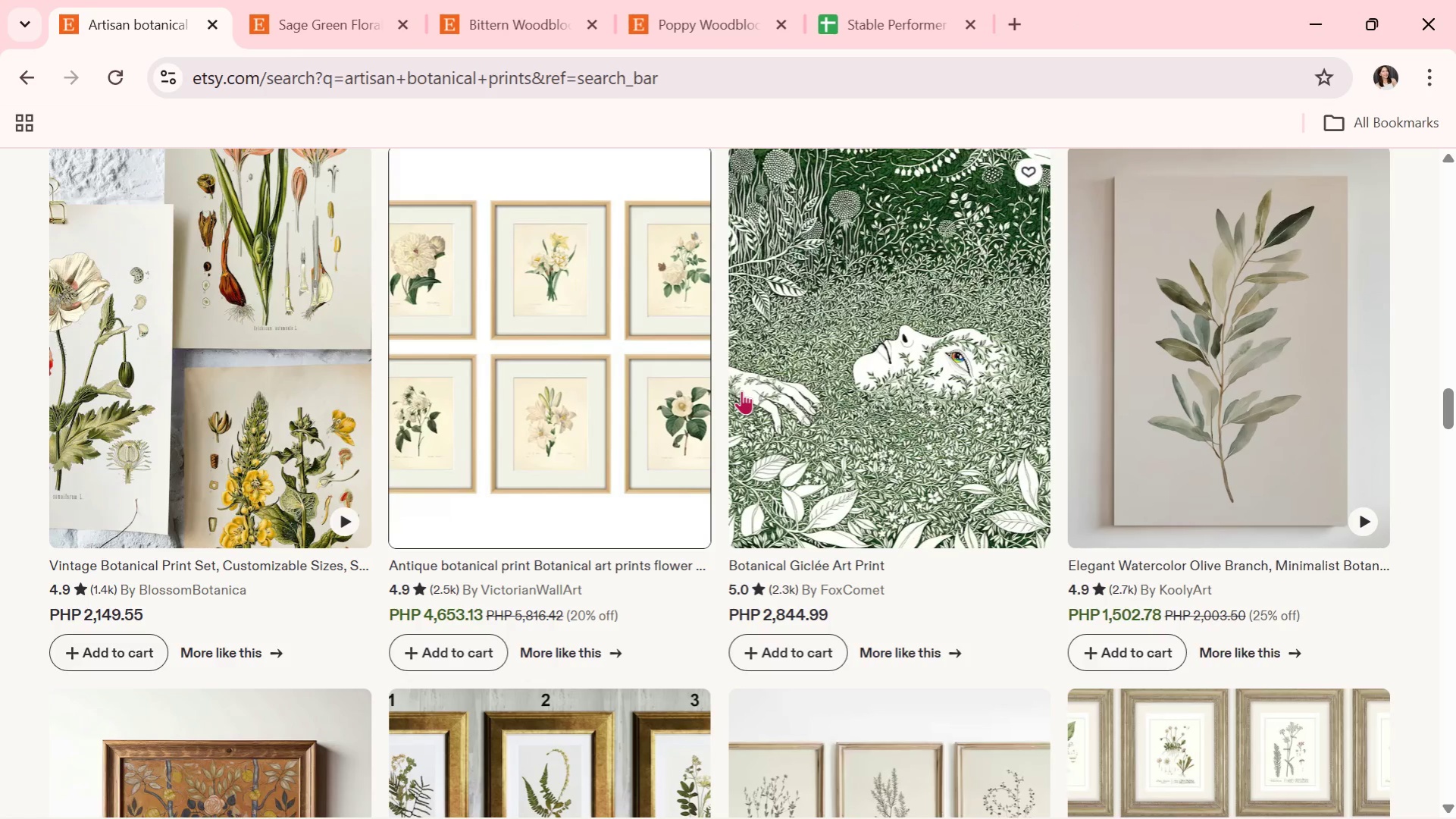 
scroll: coordinate [754, 443], scroll_direction: down, amount: 4.0
 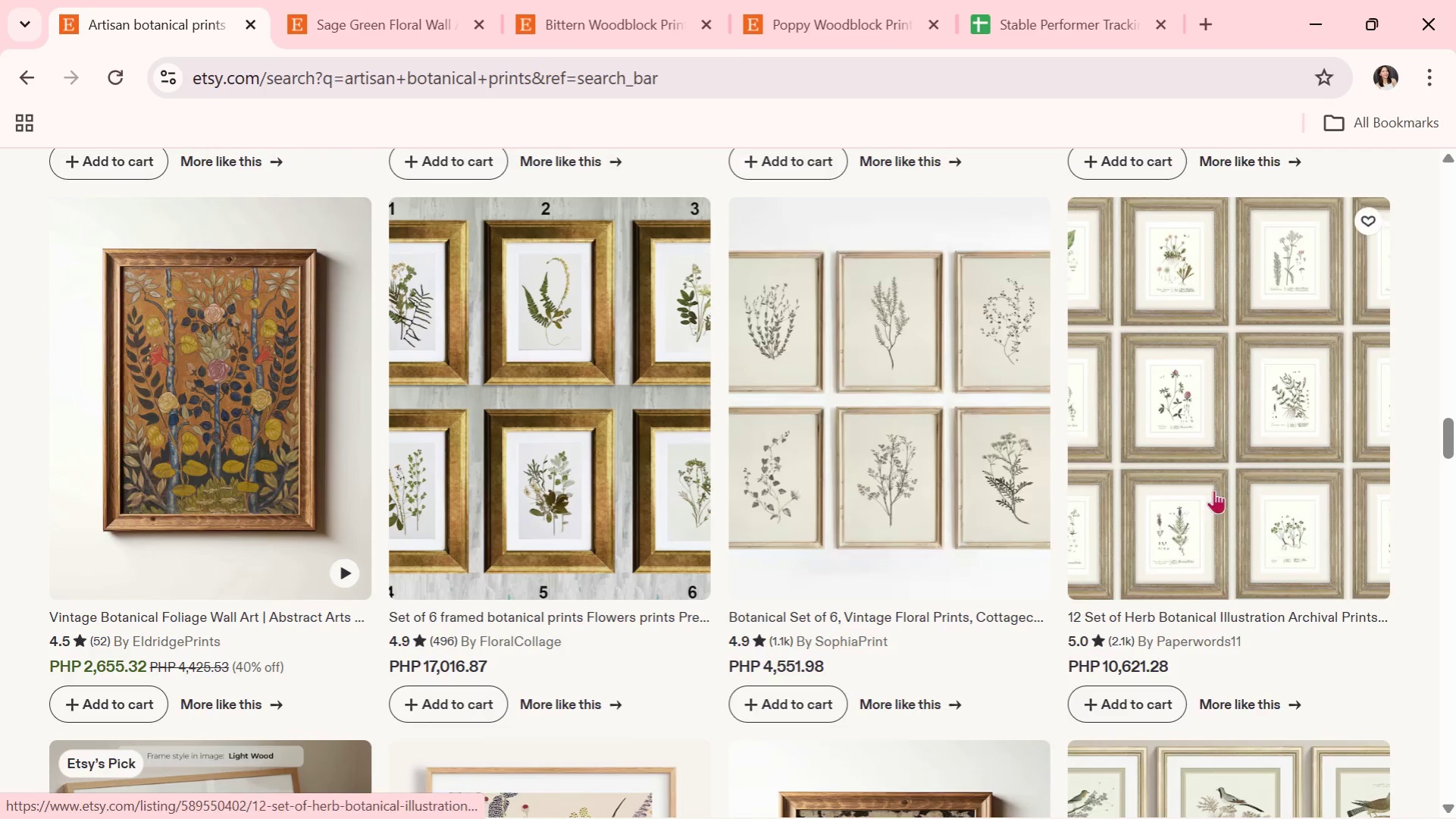 
left_click([865, 452])
 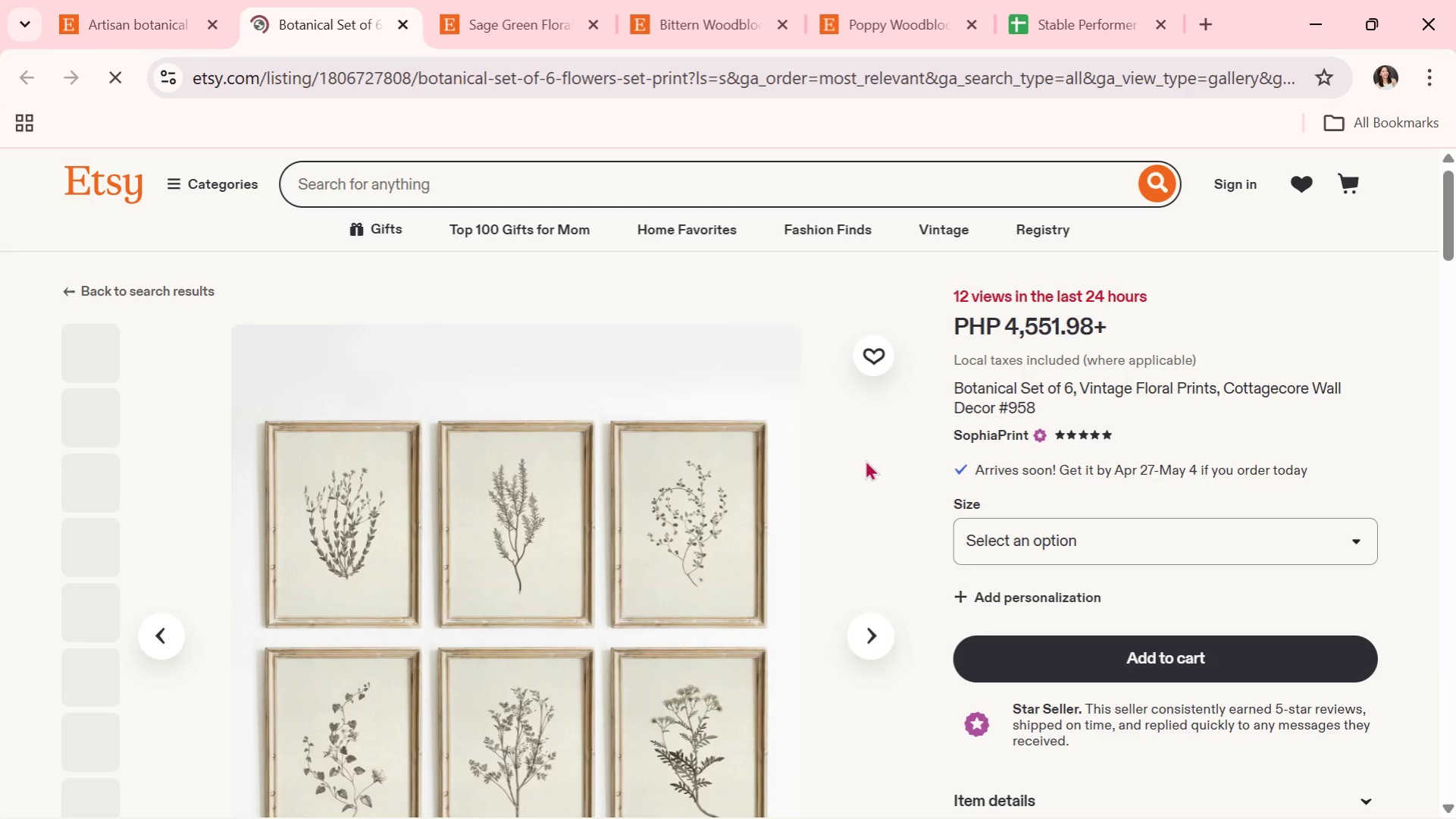 
scroll: coordinate [865, 460], scroll_direction: down, amount: 1.0
 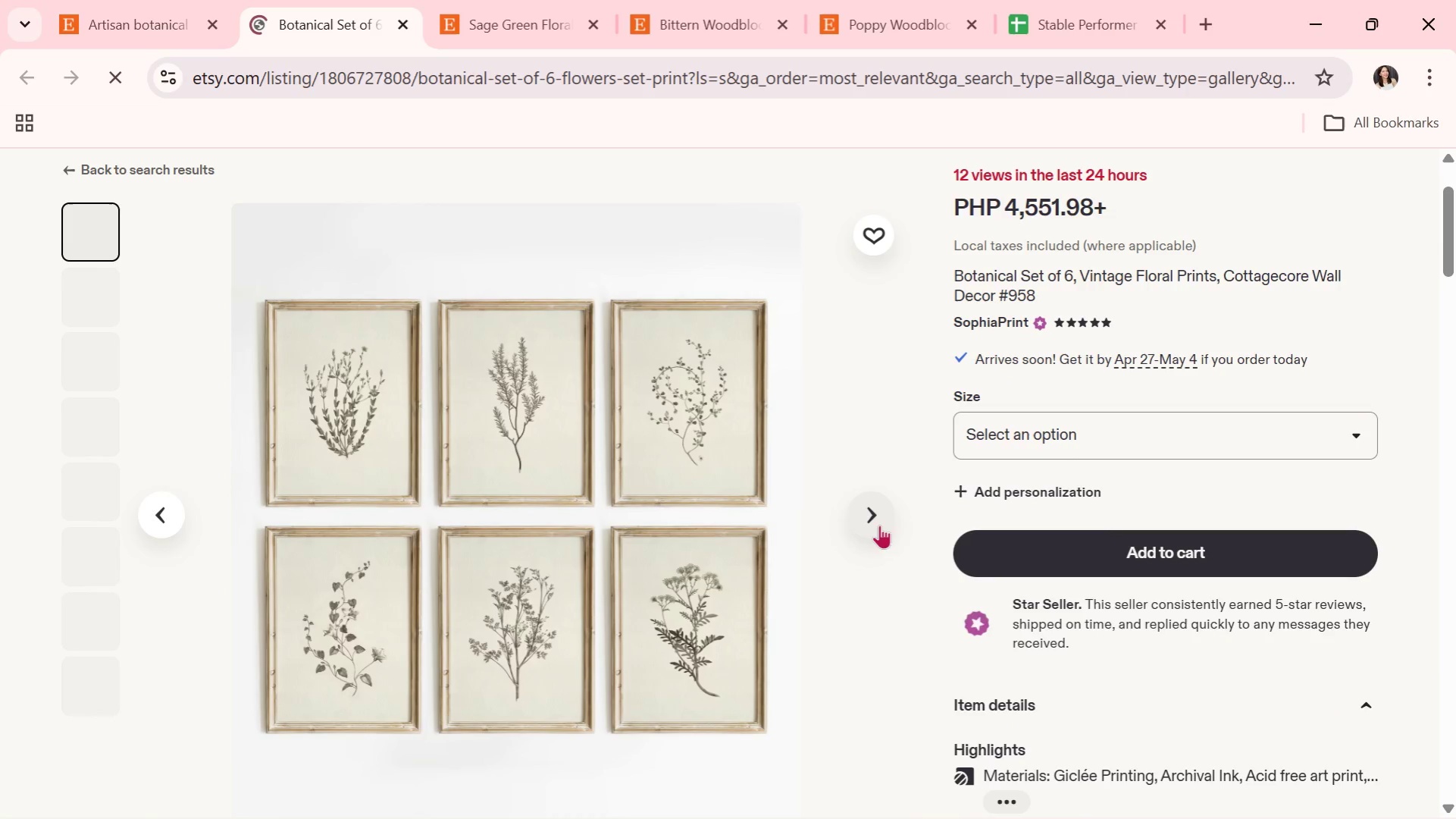 
left_click([878, 517])
 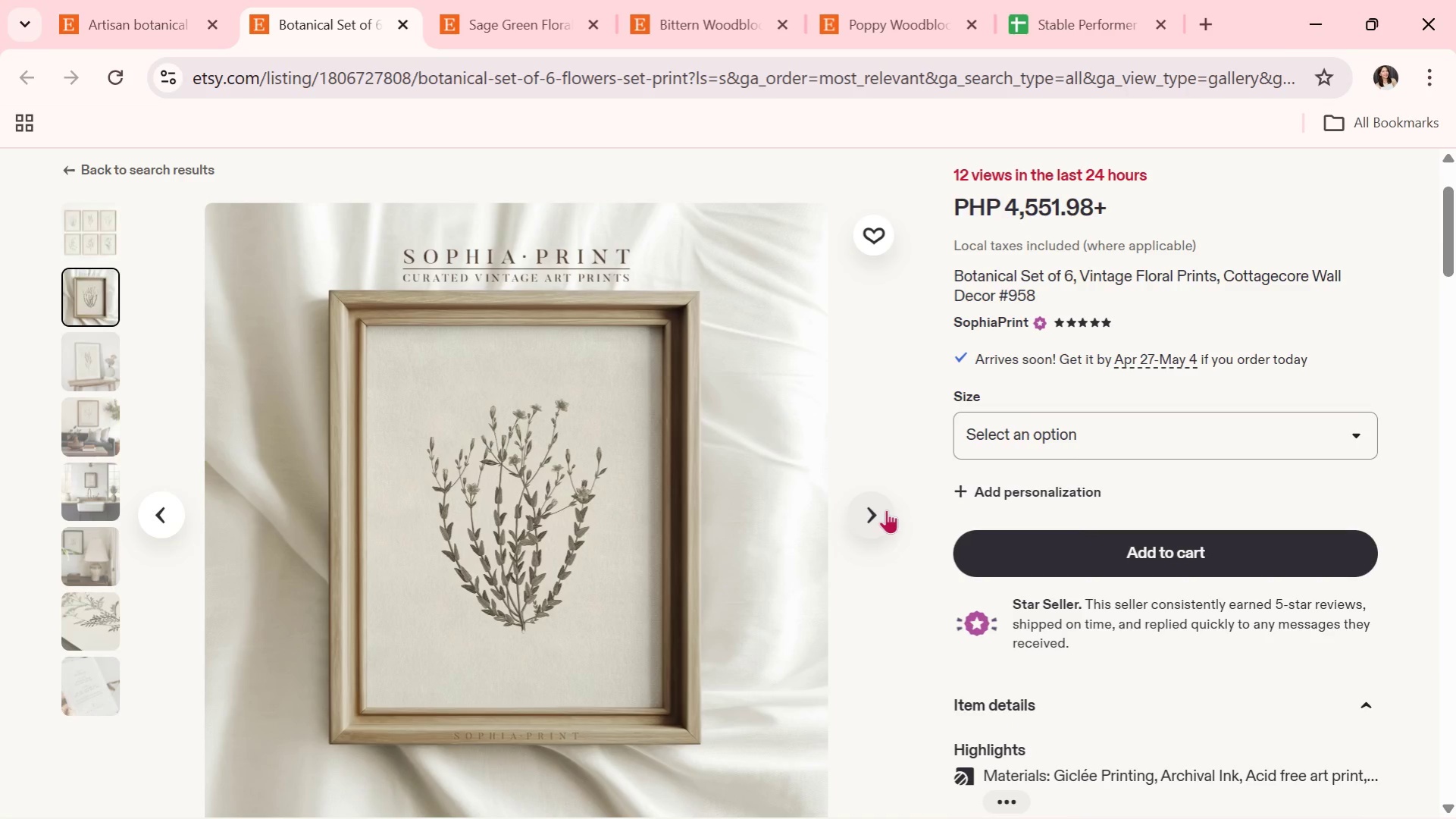 
wait(11.69)
 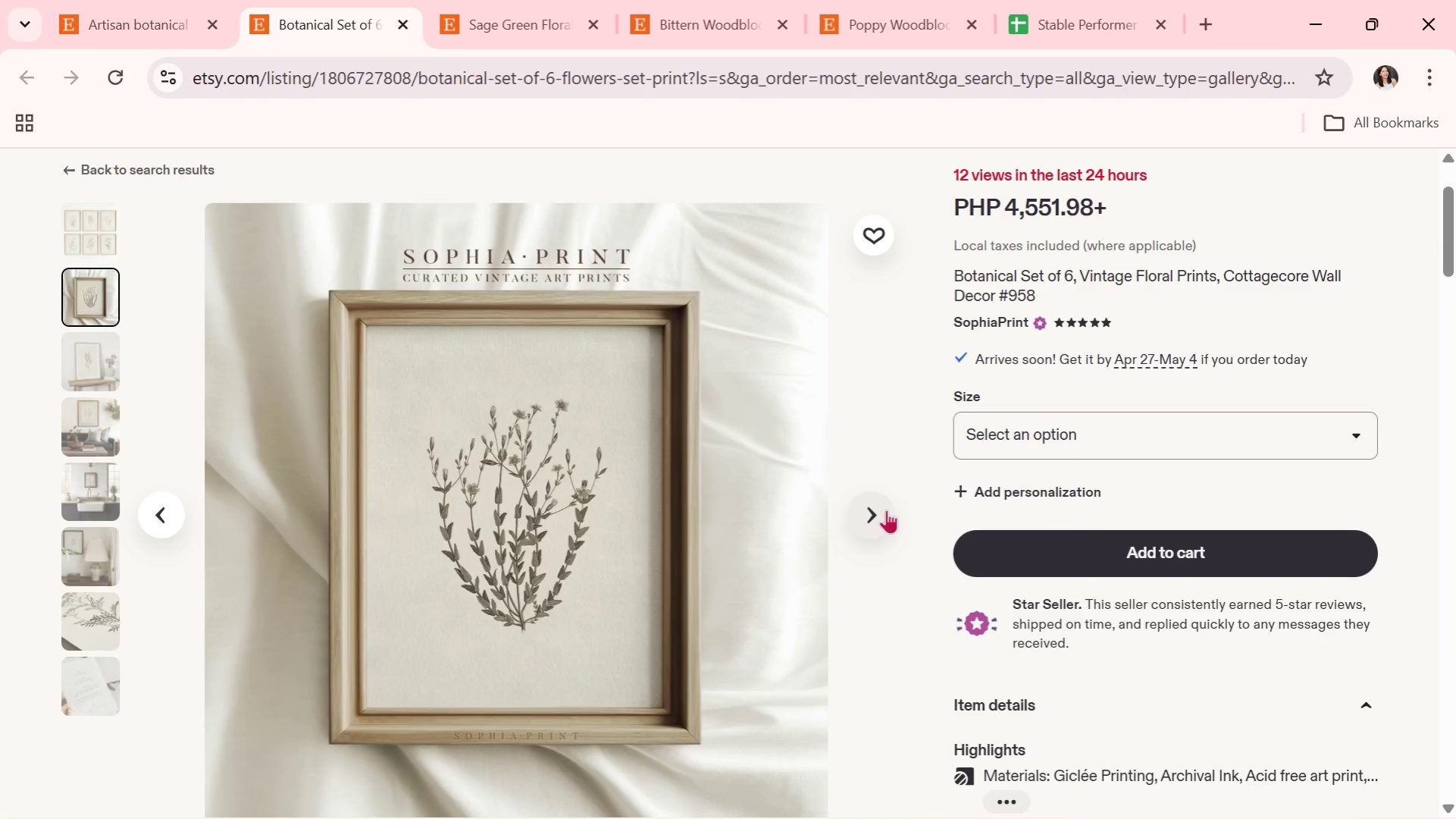 
left_click([887, 511])
 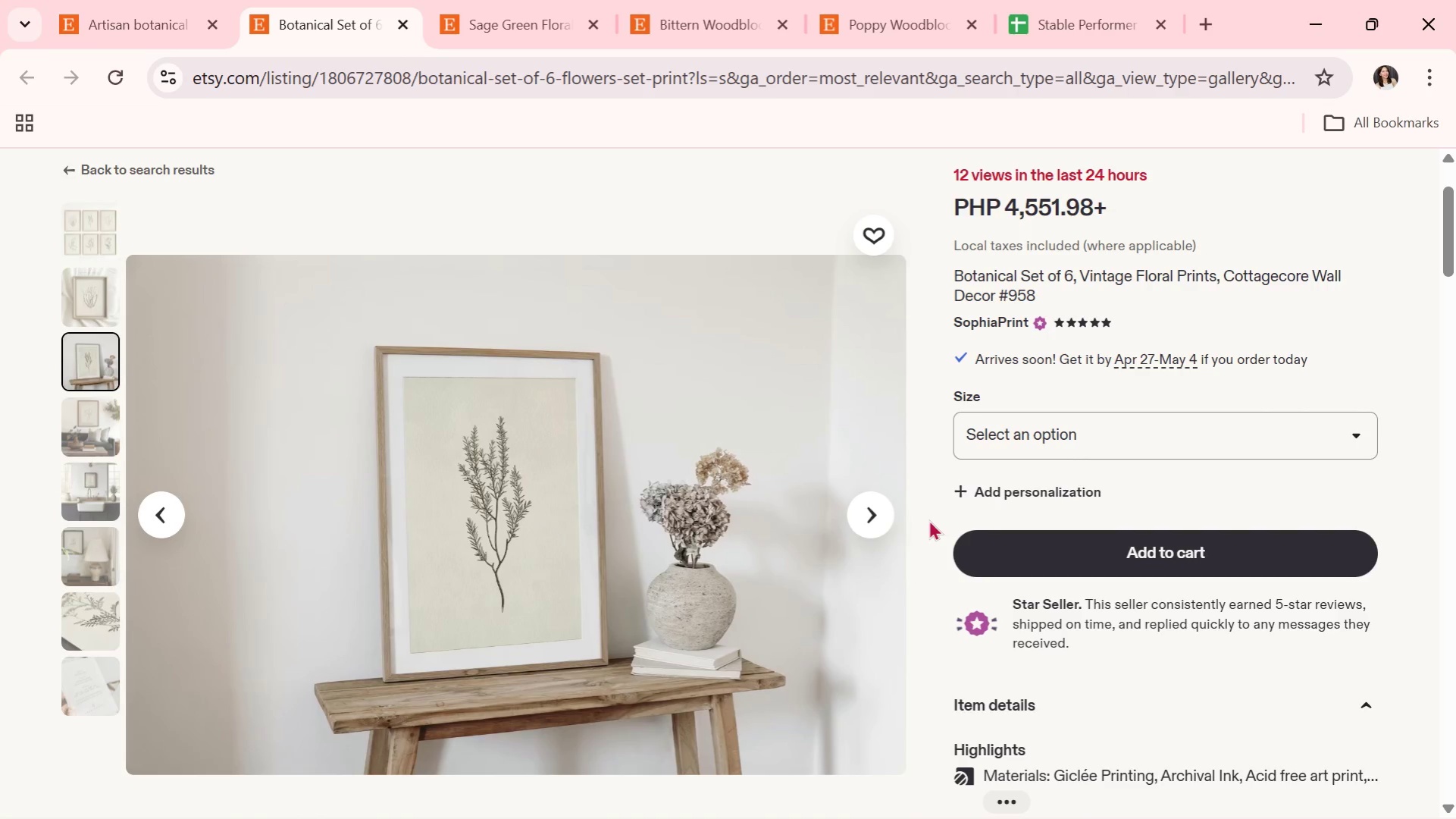 
left_click([866, 515])
 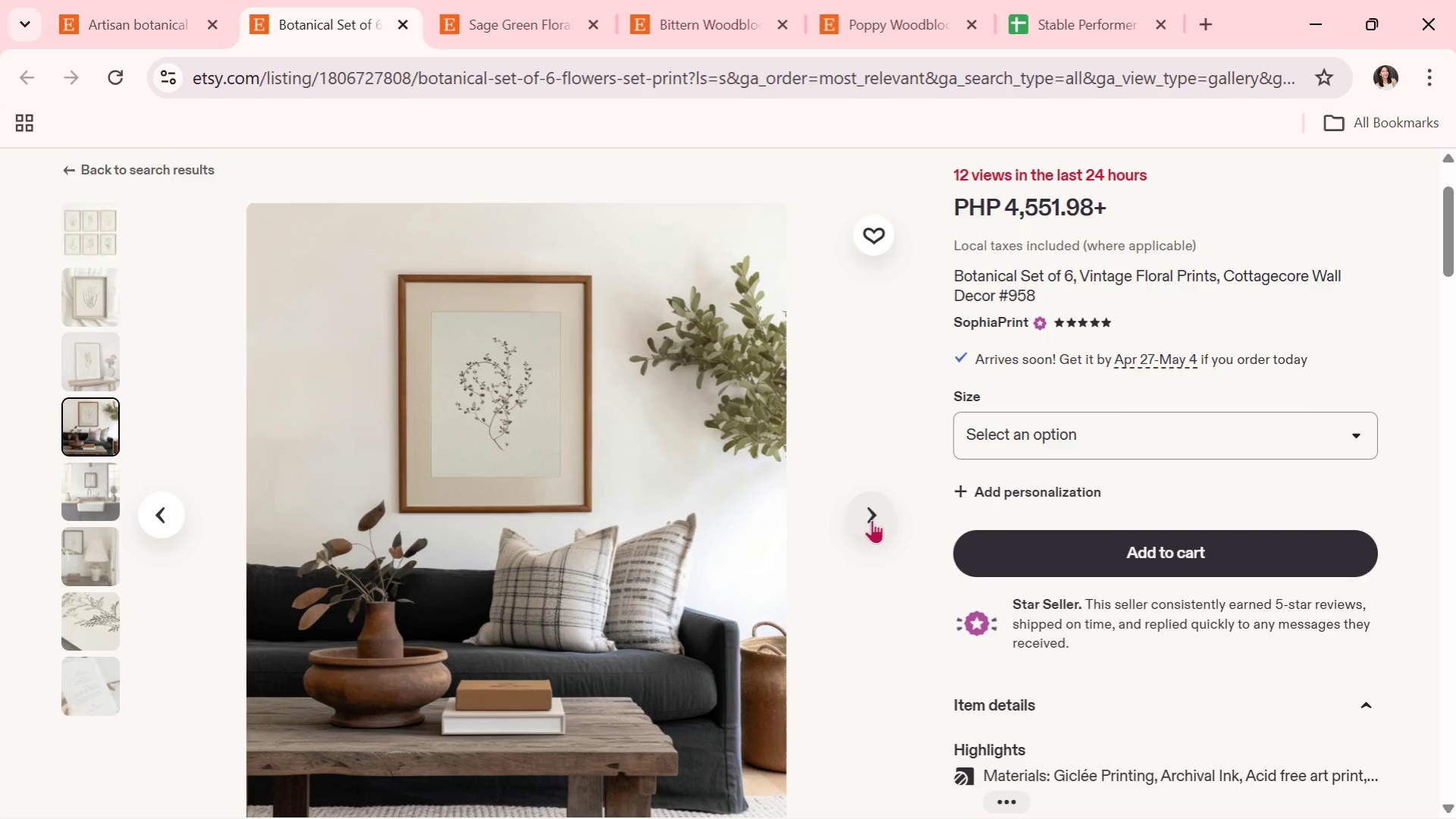 
wait(6.01)
 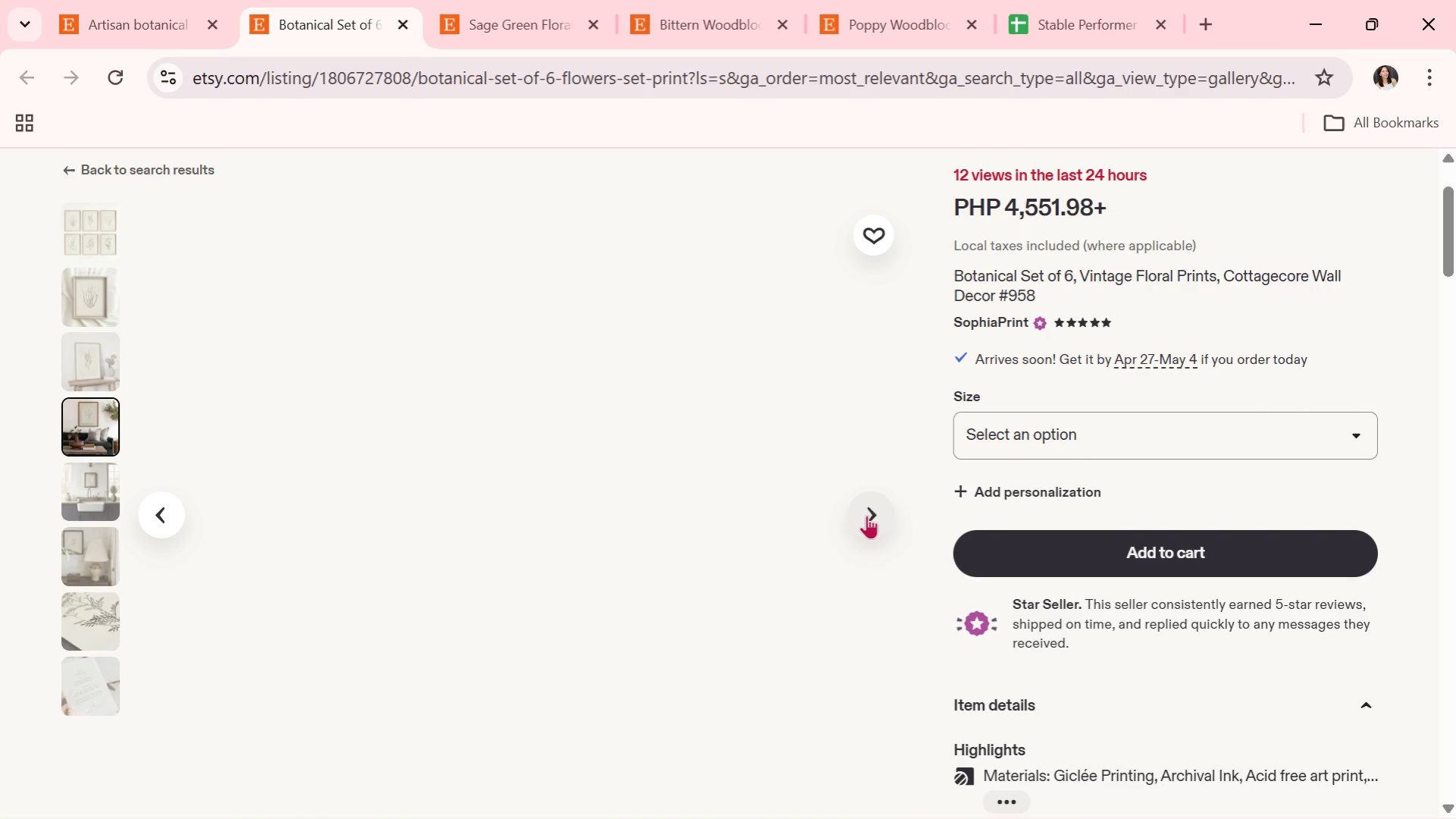 
left_click([872, 521])
 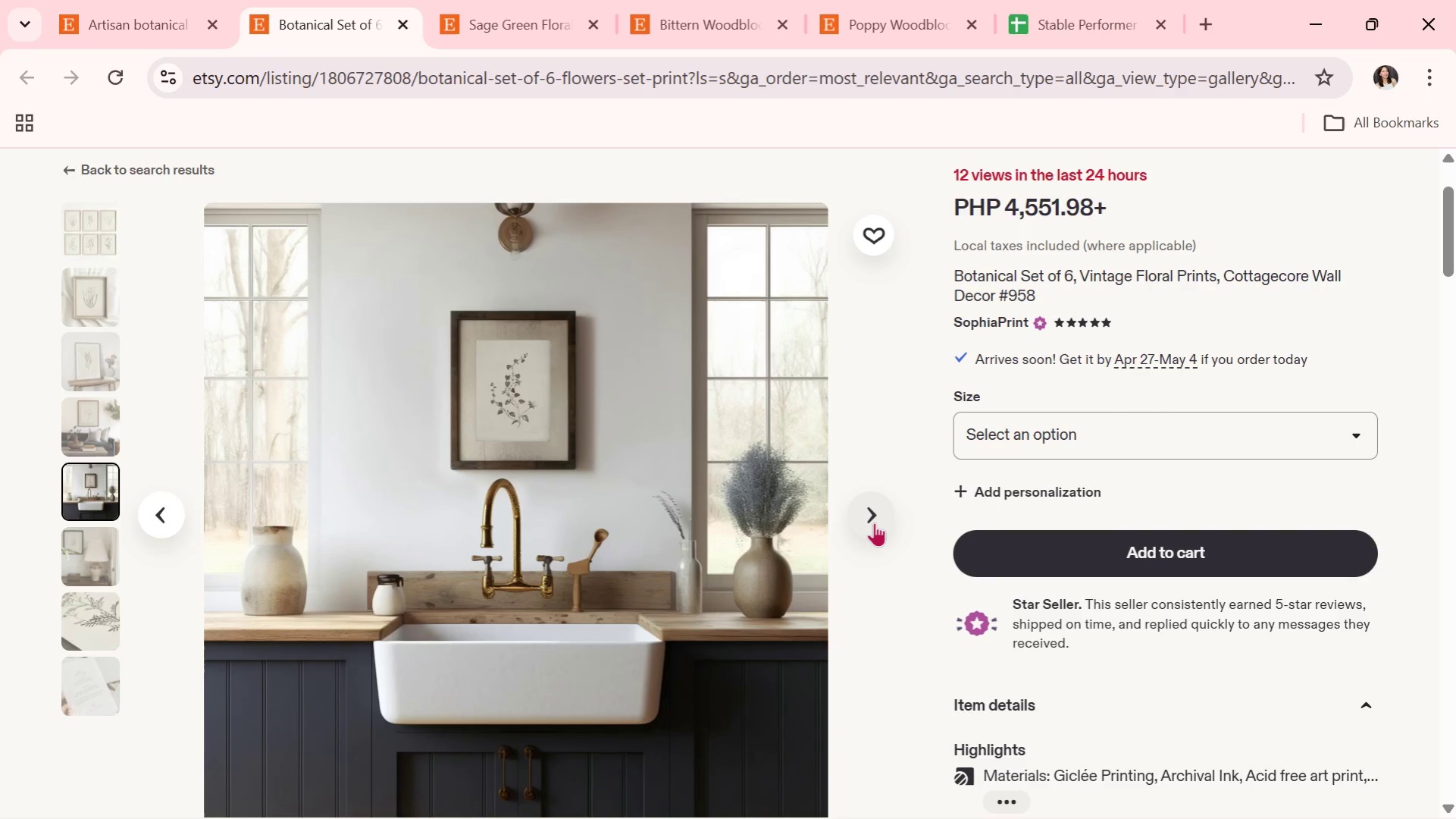 
wait(5.49)
 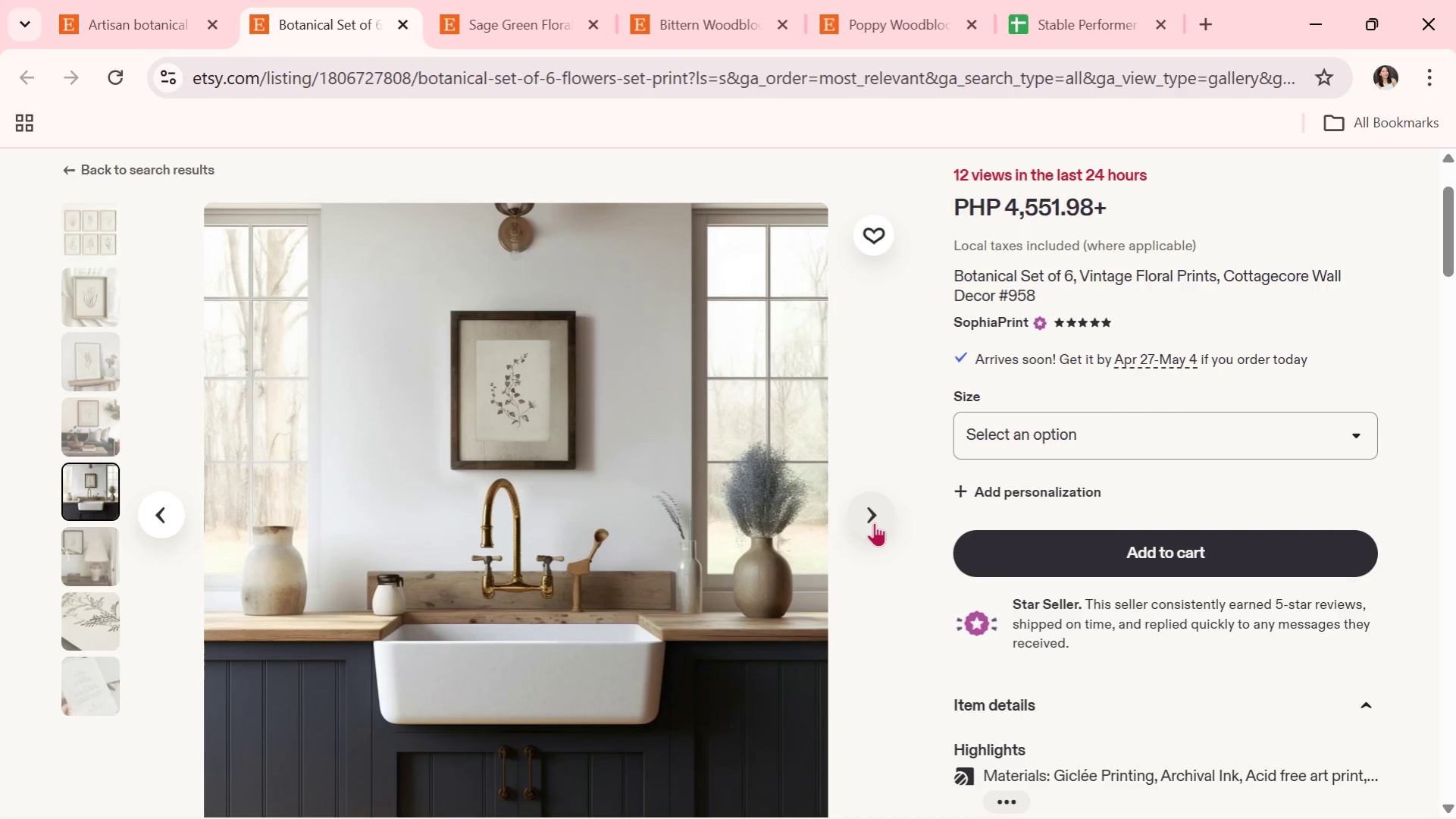 
left_click([874, 522])
 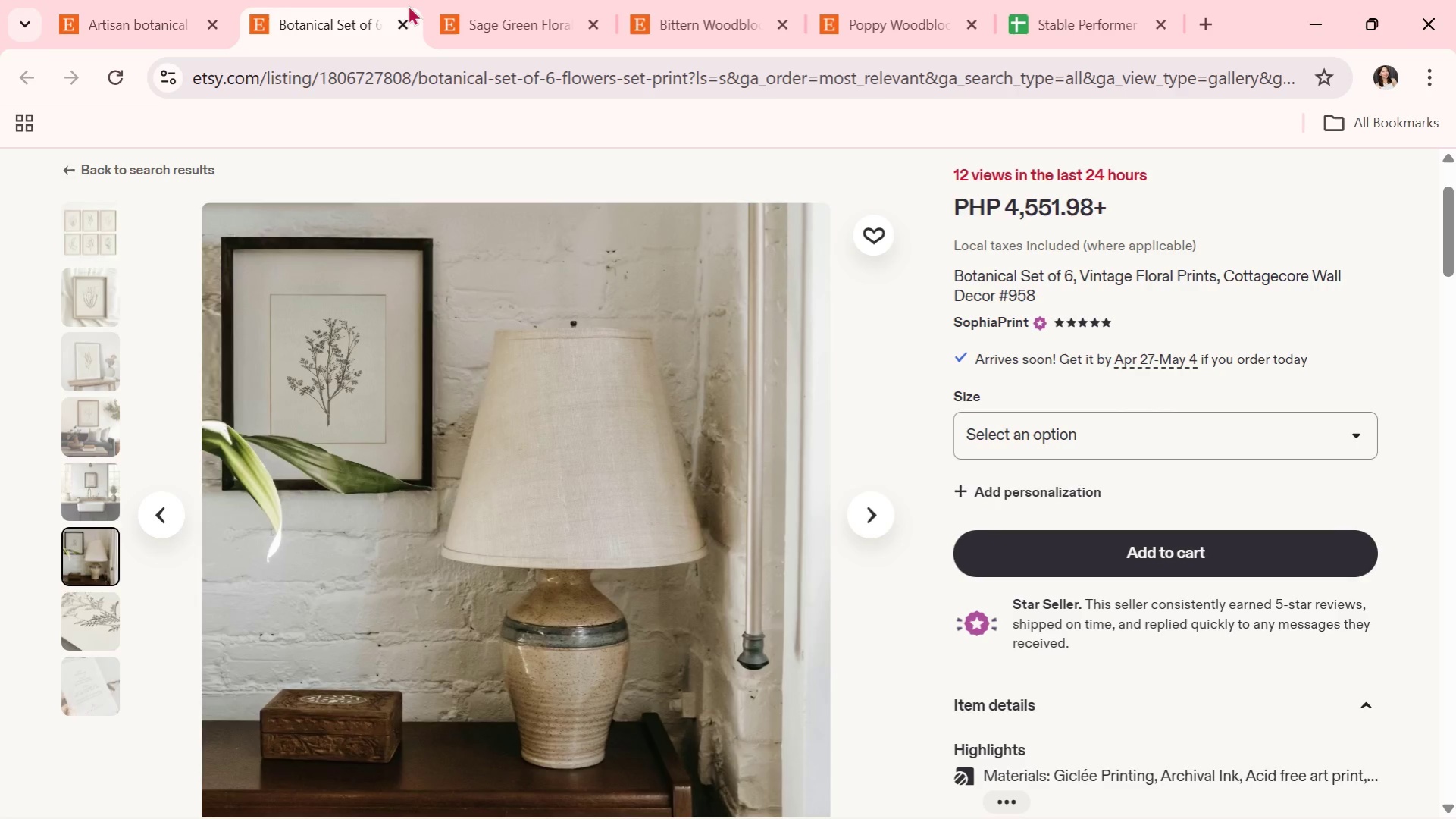 
left_click([402, 22])
 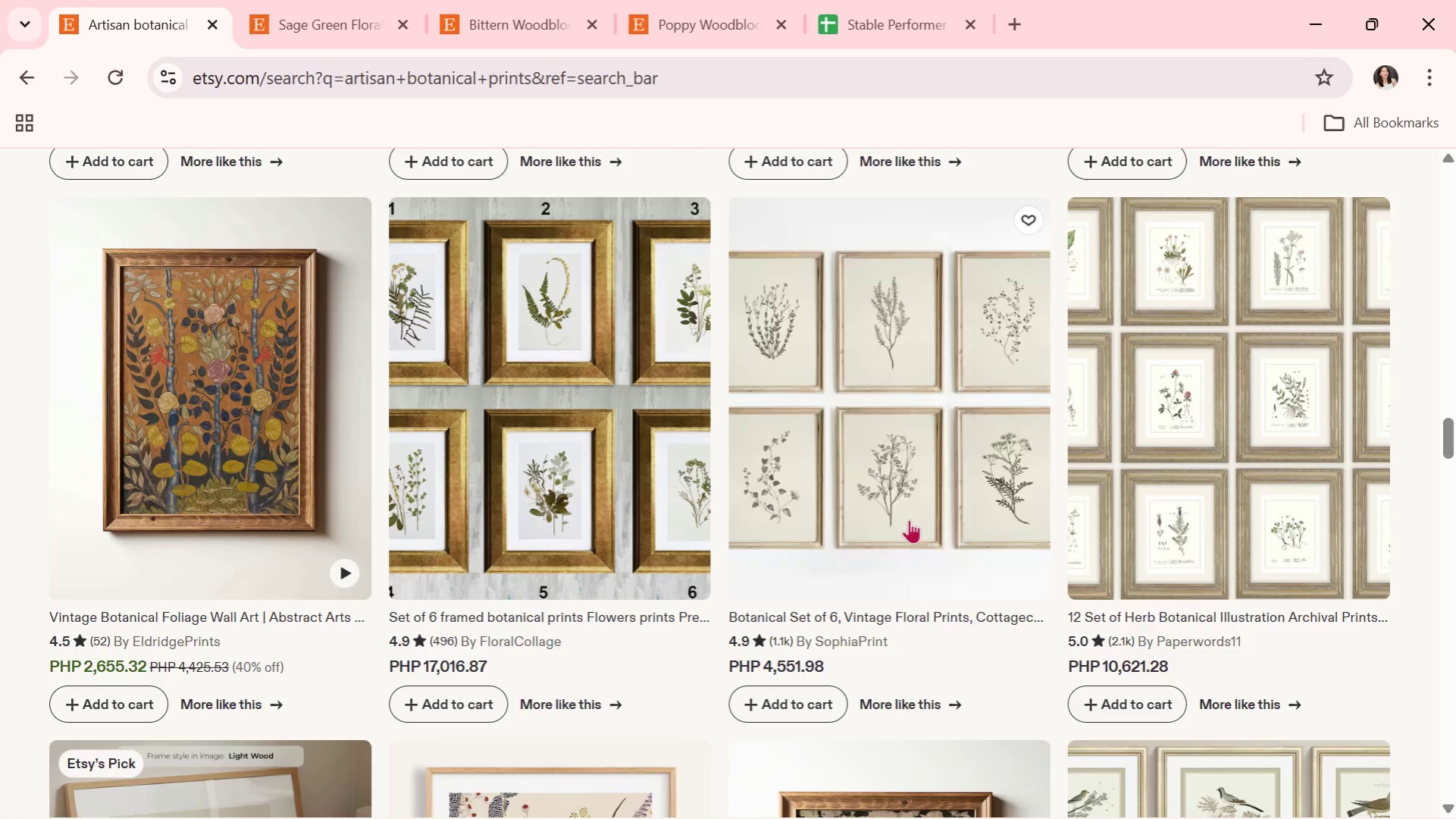 
scroll: coordinate [910, 519], scroll_direction: down, amount: 4.0
 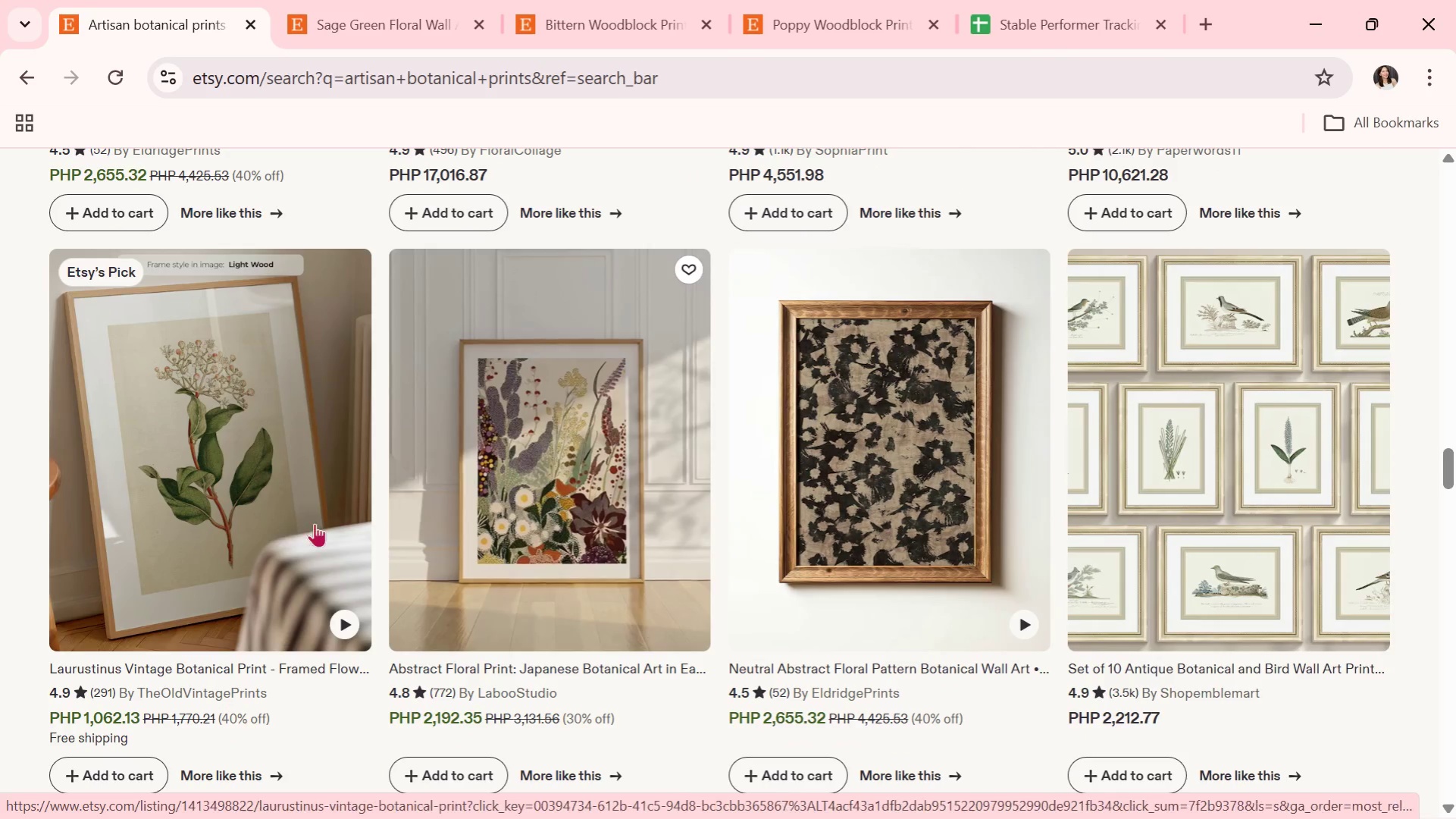 
wait(6.57)
 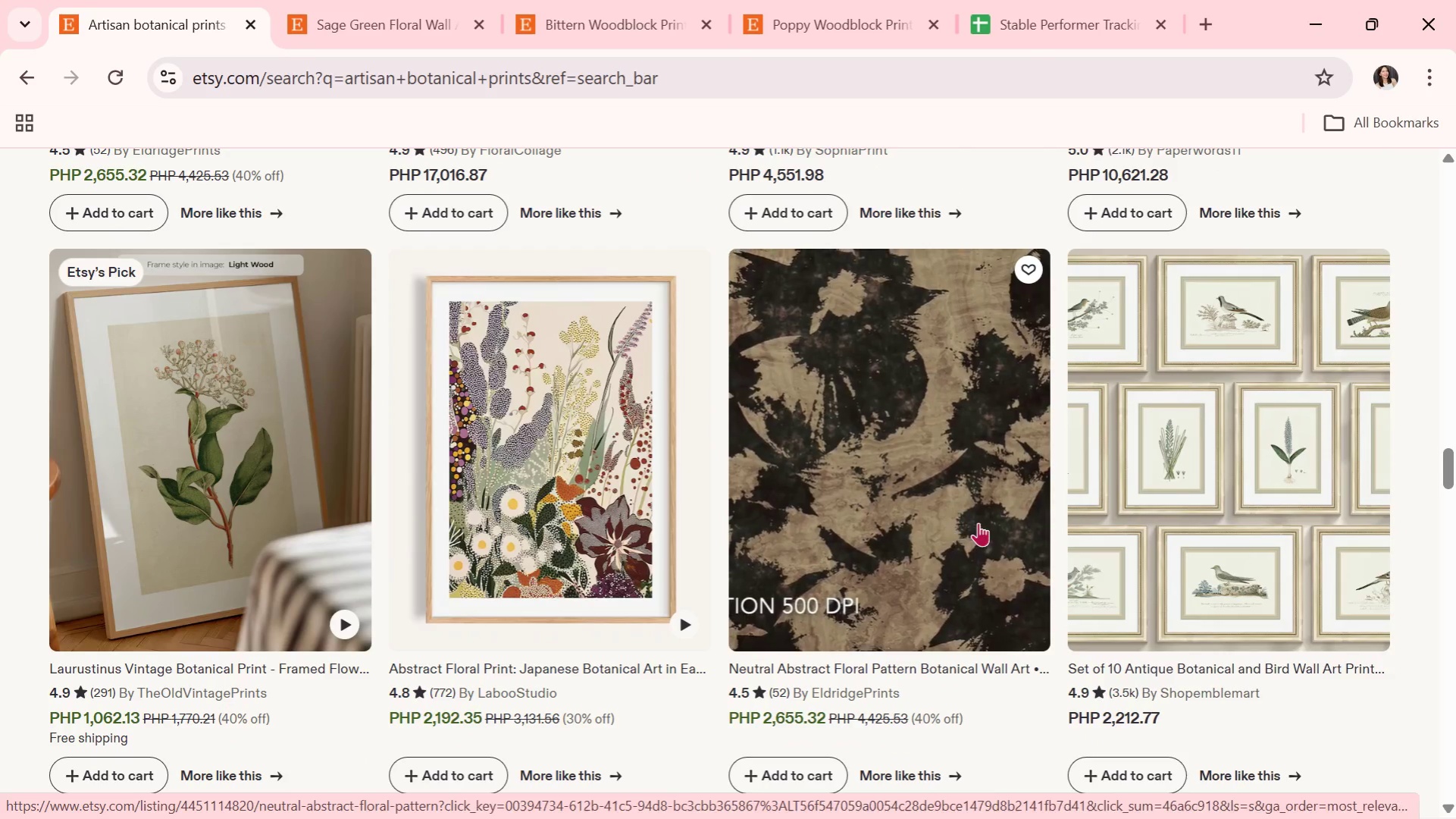 
left_click([293, 496])
 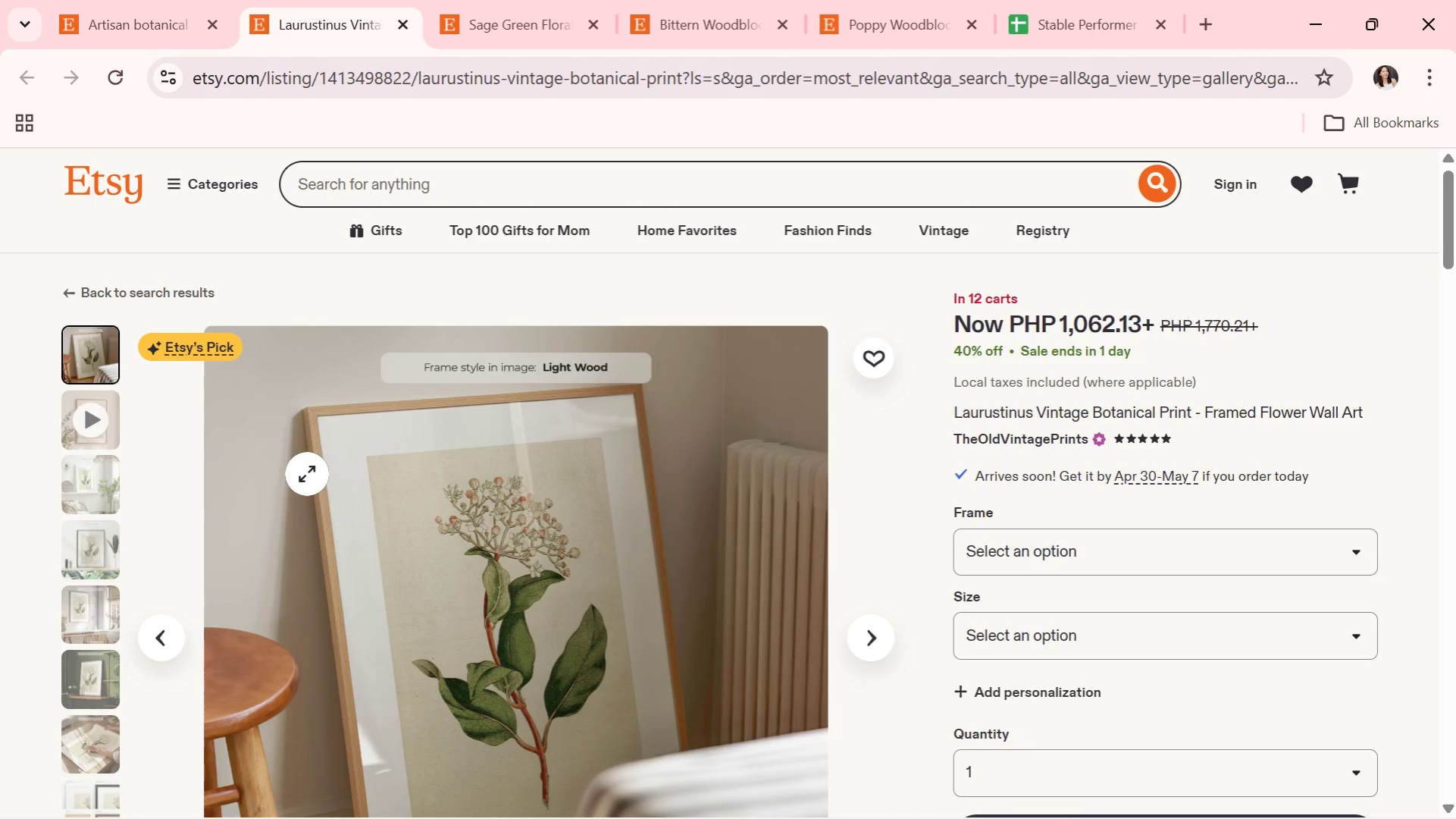 
wait(7.03)
 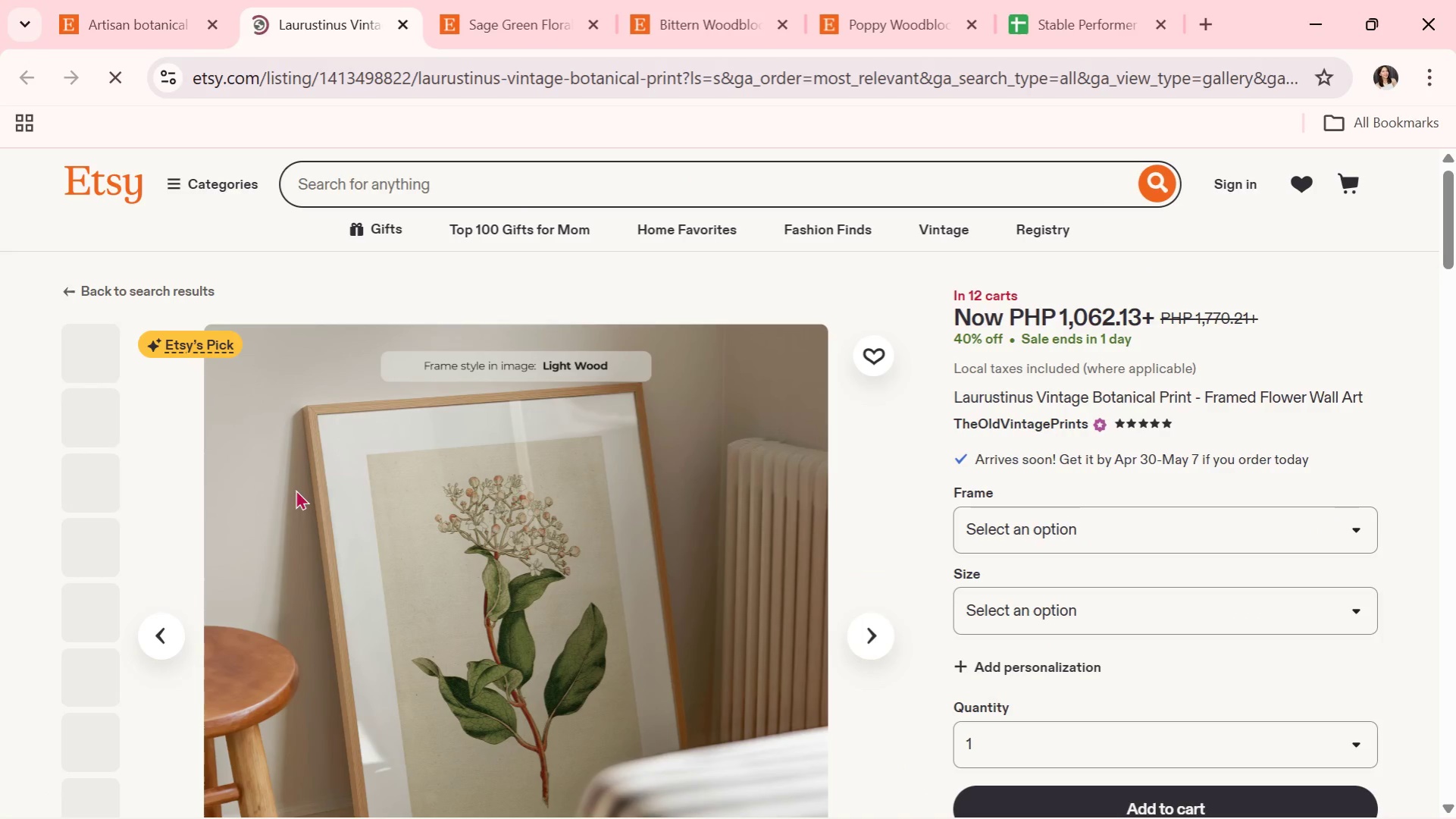 
scroll: coordinate [481, 572], scroll_direction: down, amount: 1.0
 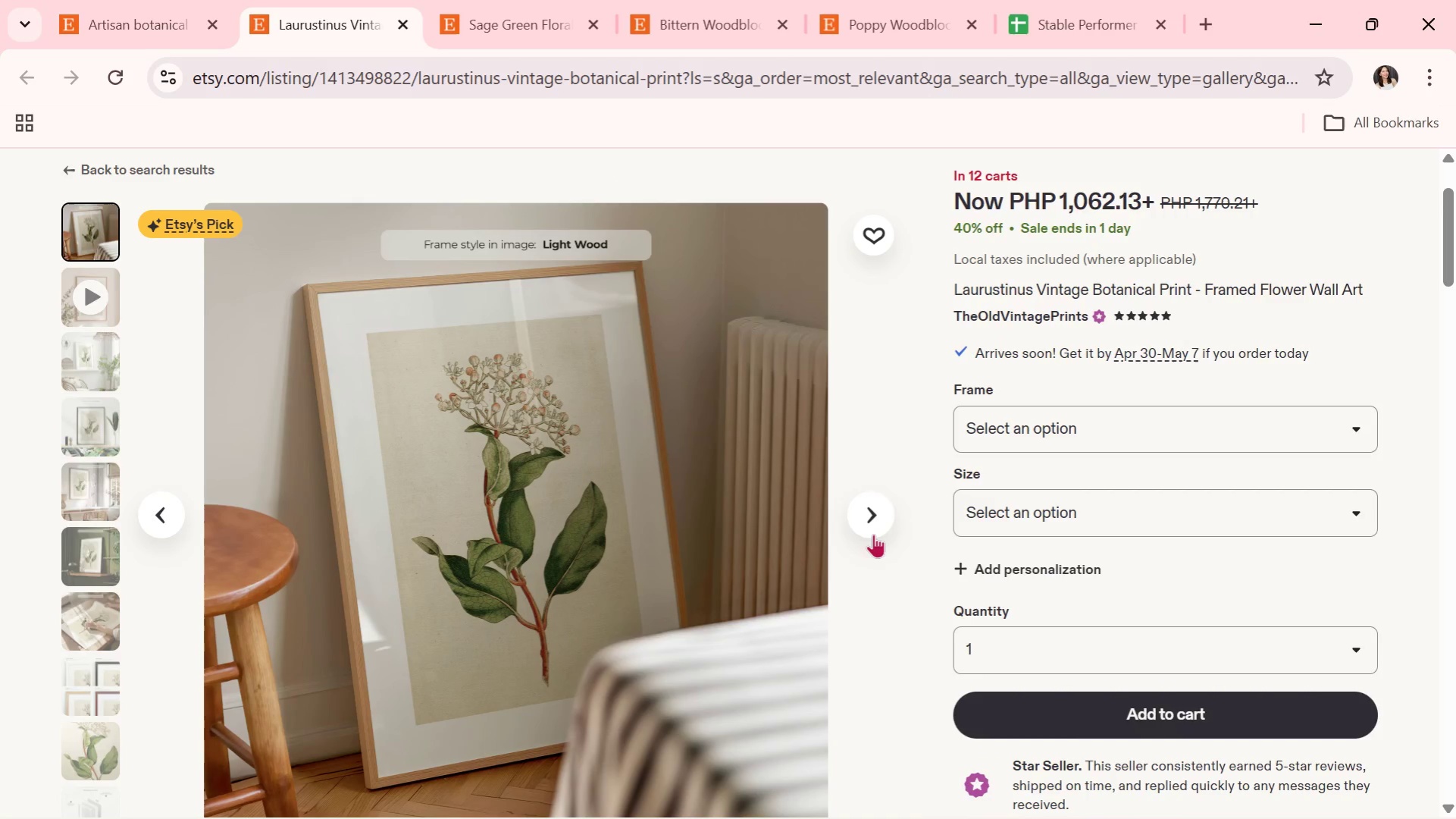 
left_click([875, 532])
 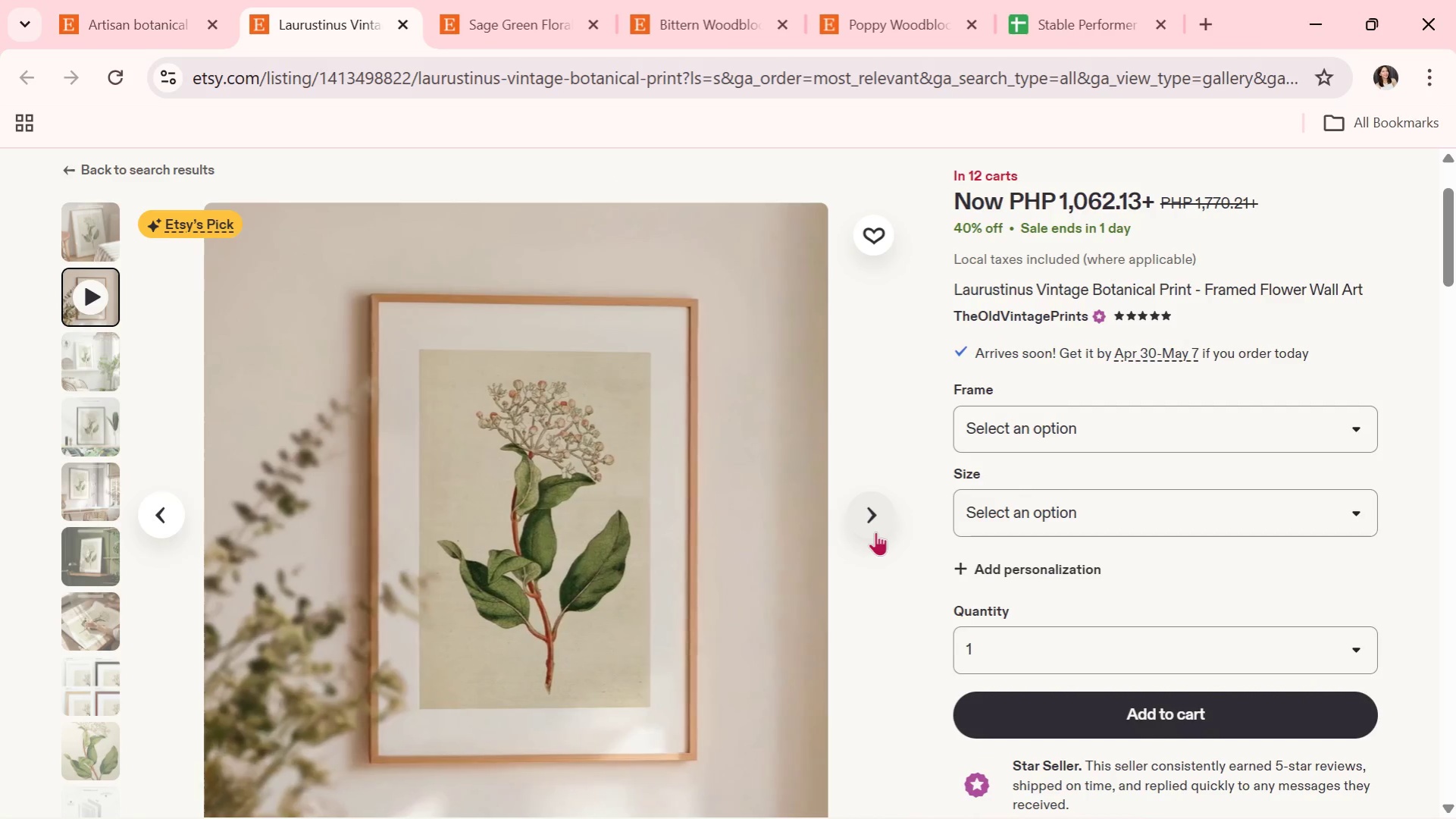 
wait(10.39)
 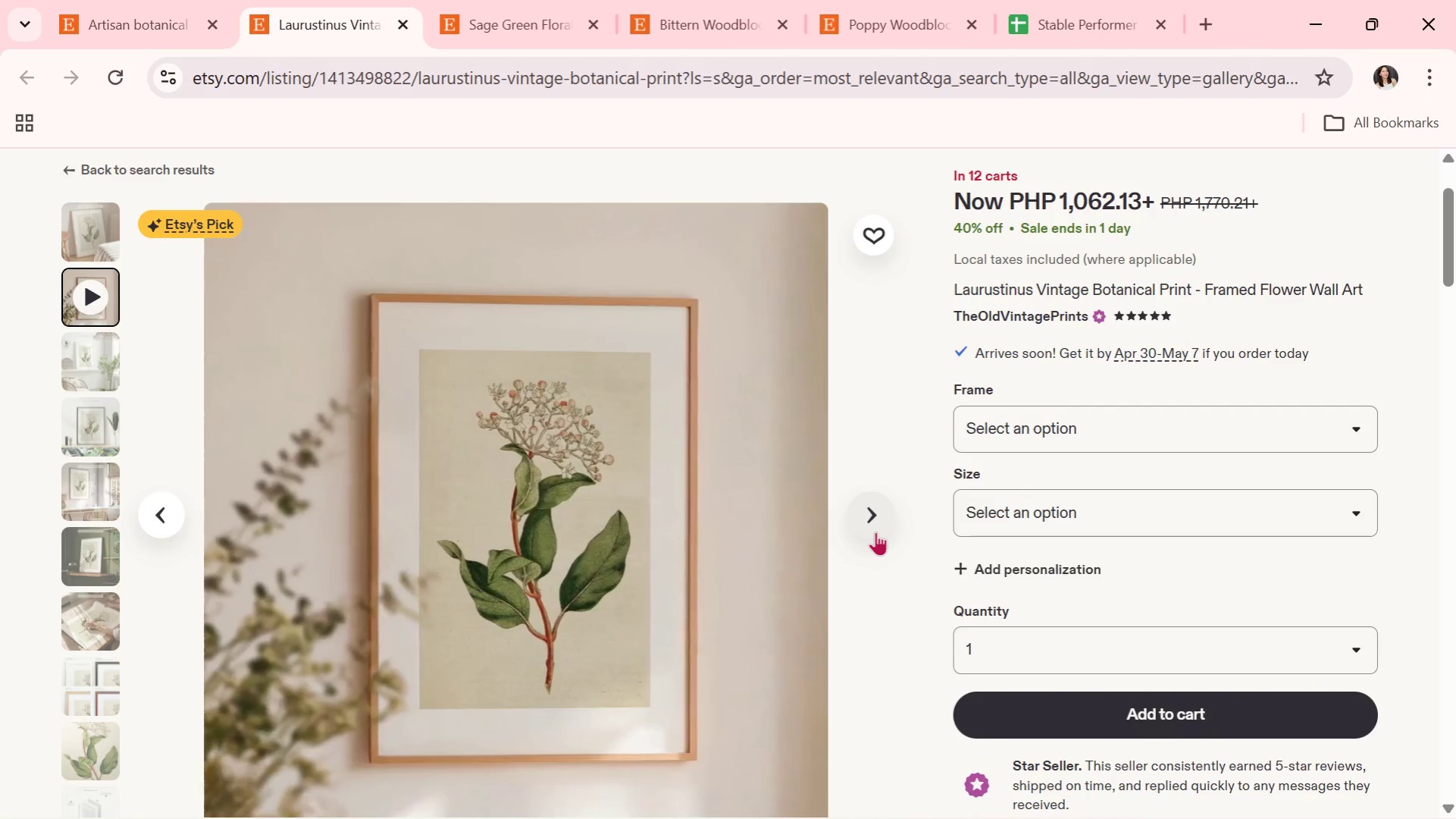 
left_click([875, 532])
 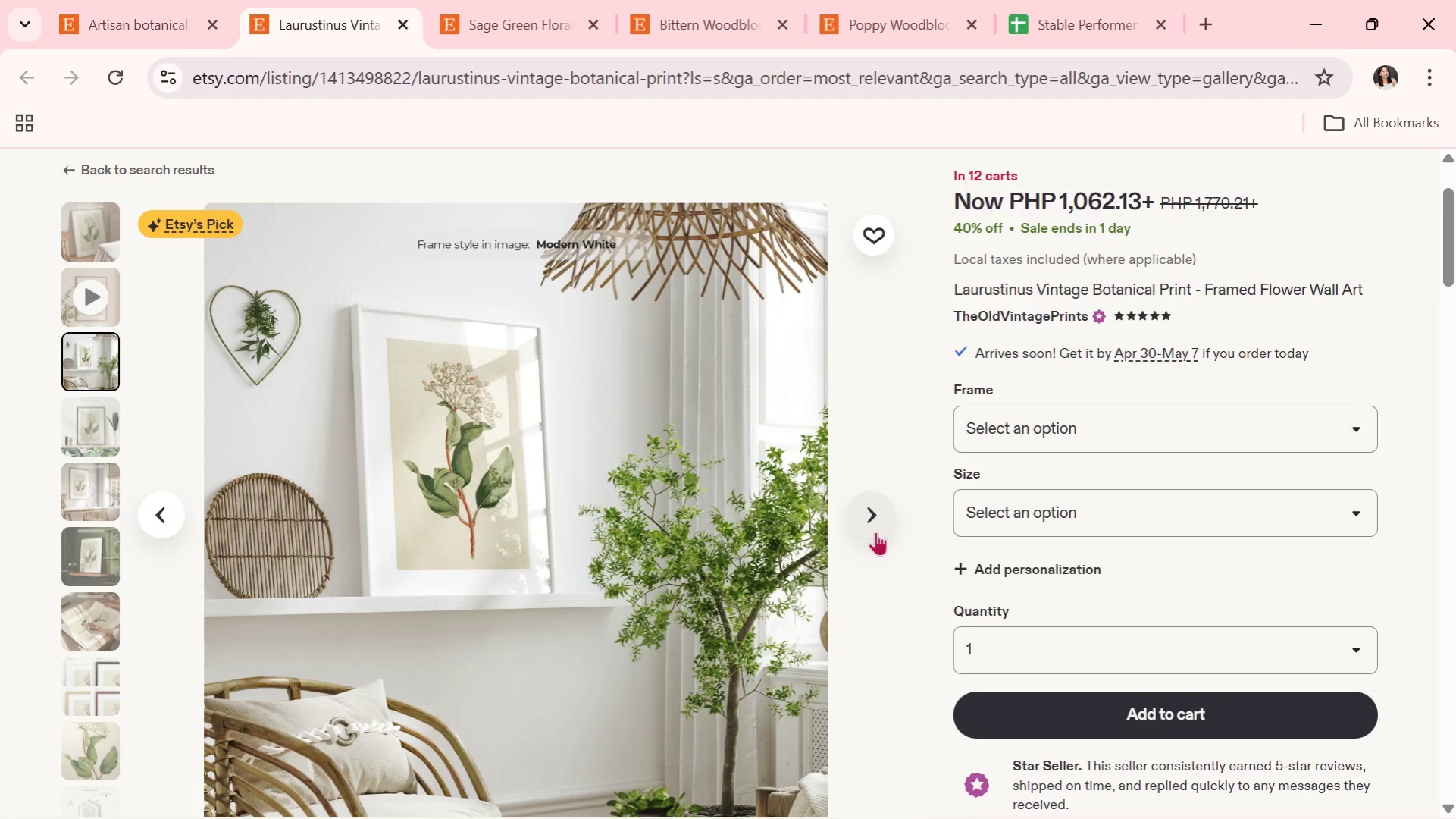 
wait(9.2)
 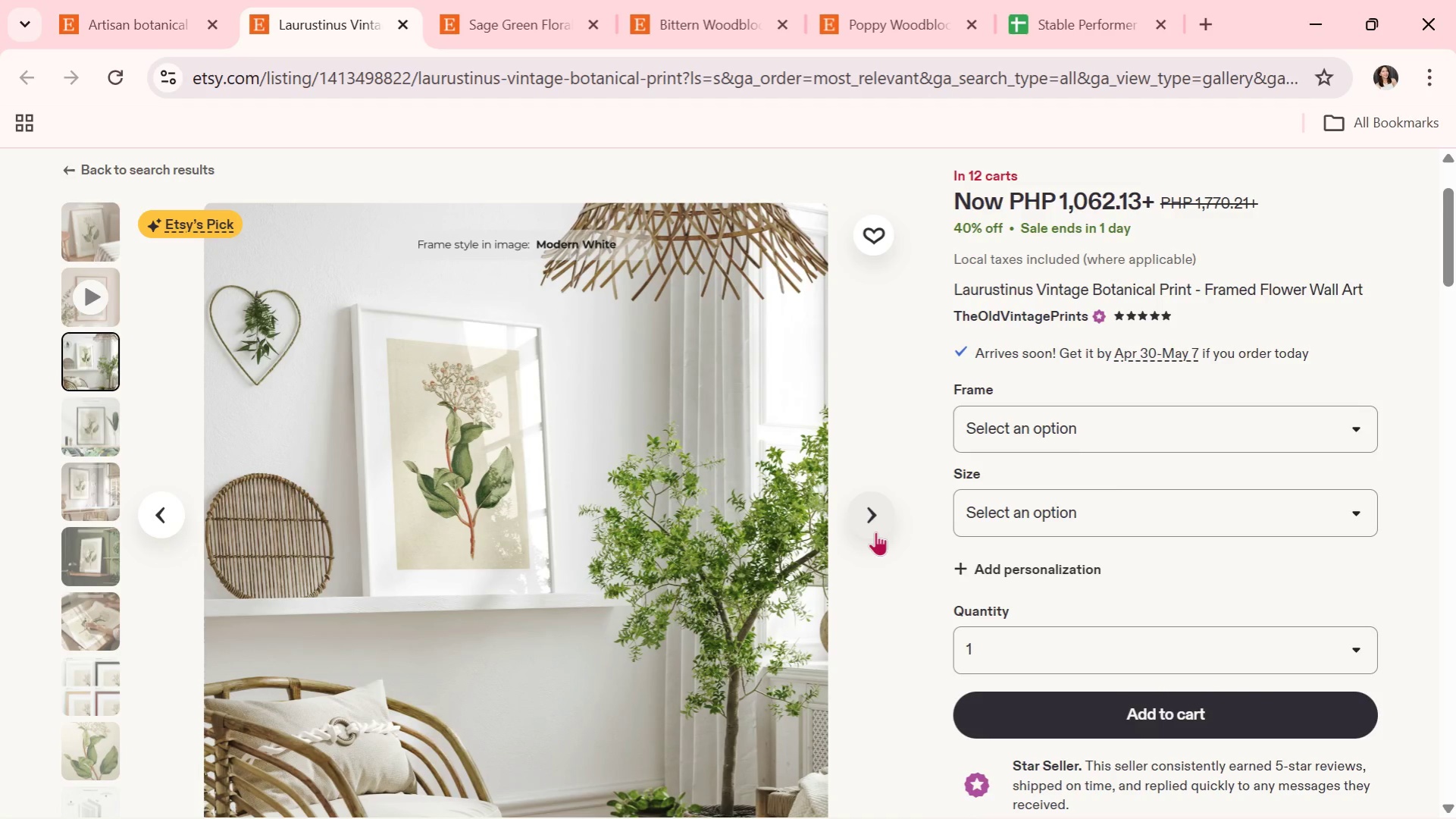 
left_click([875, 532])
 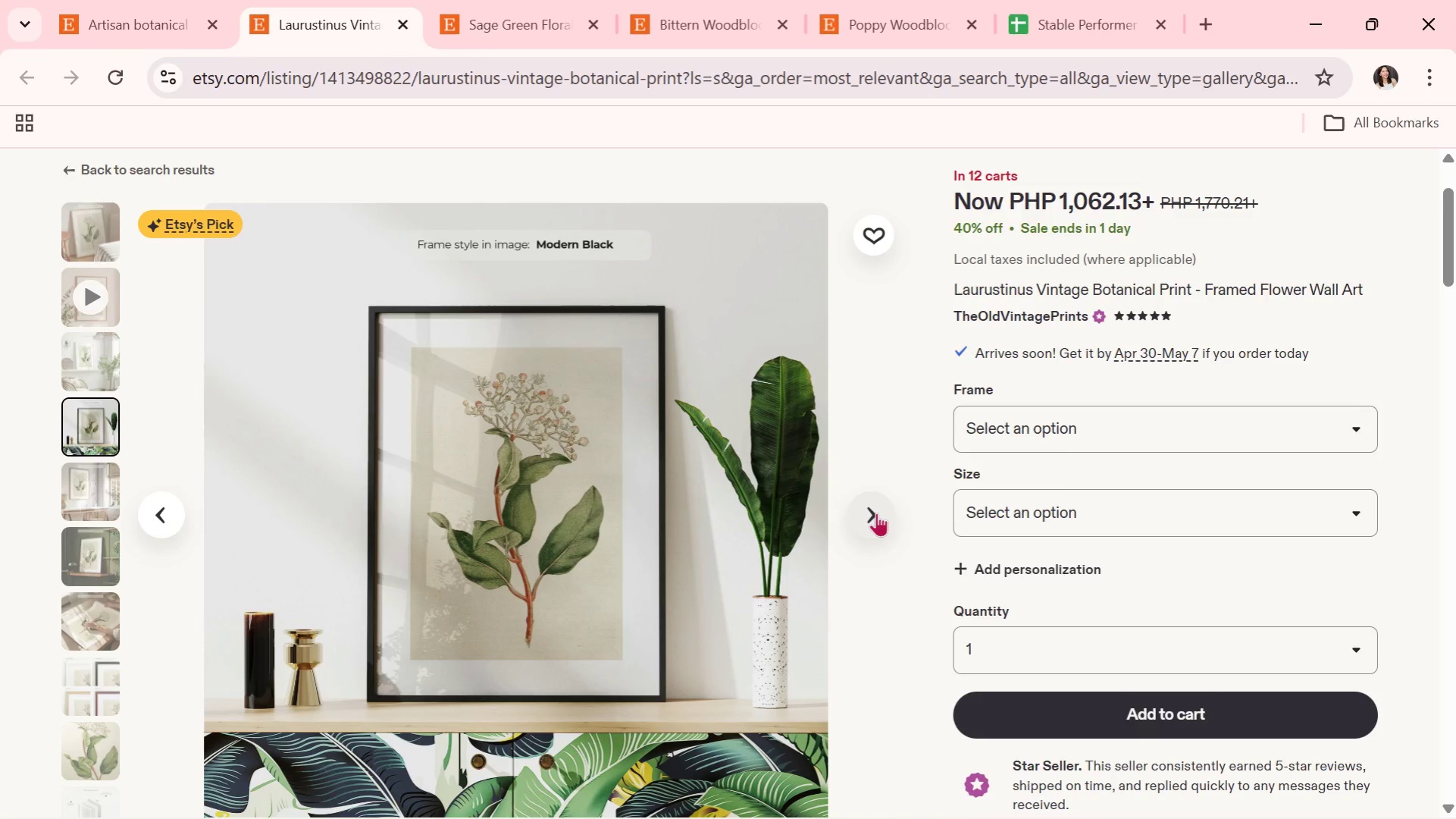 
left_click([876, 513])
 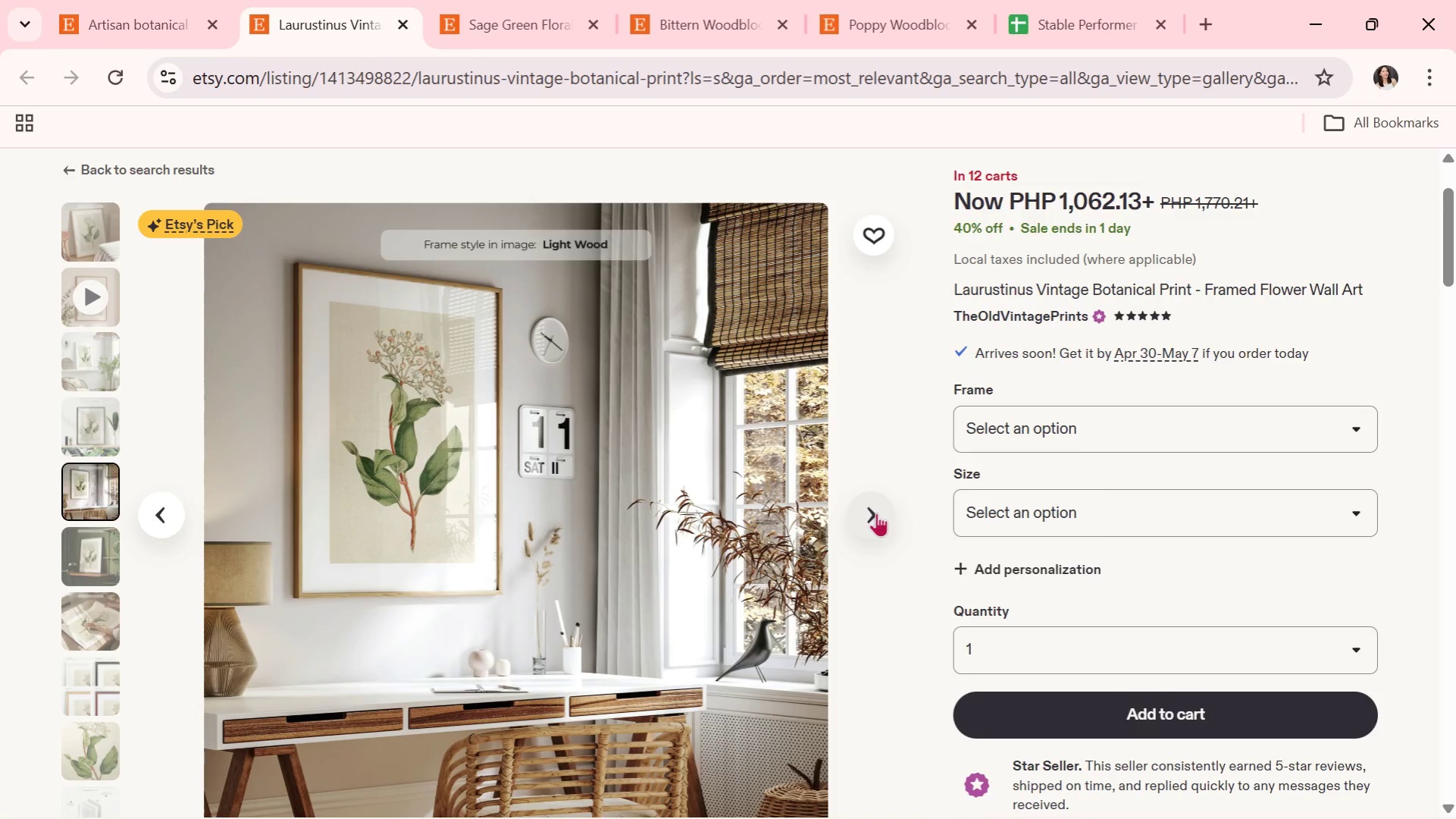 
wait(5.66)
 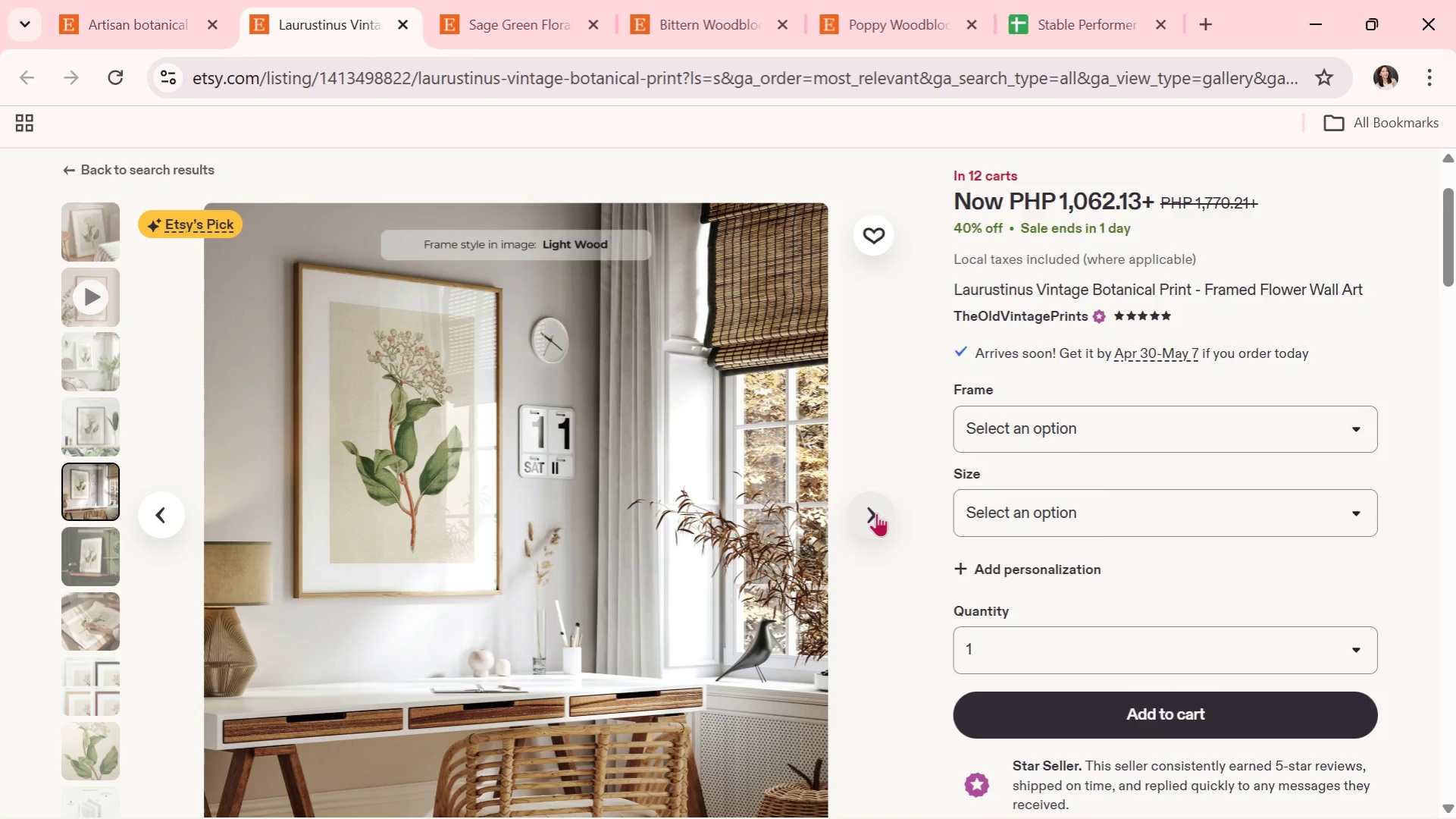 
left_click([865, 516])
 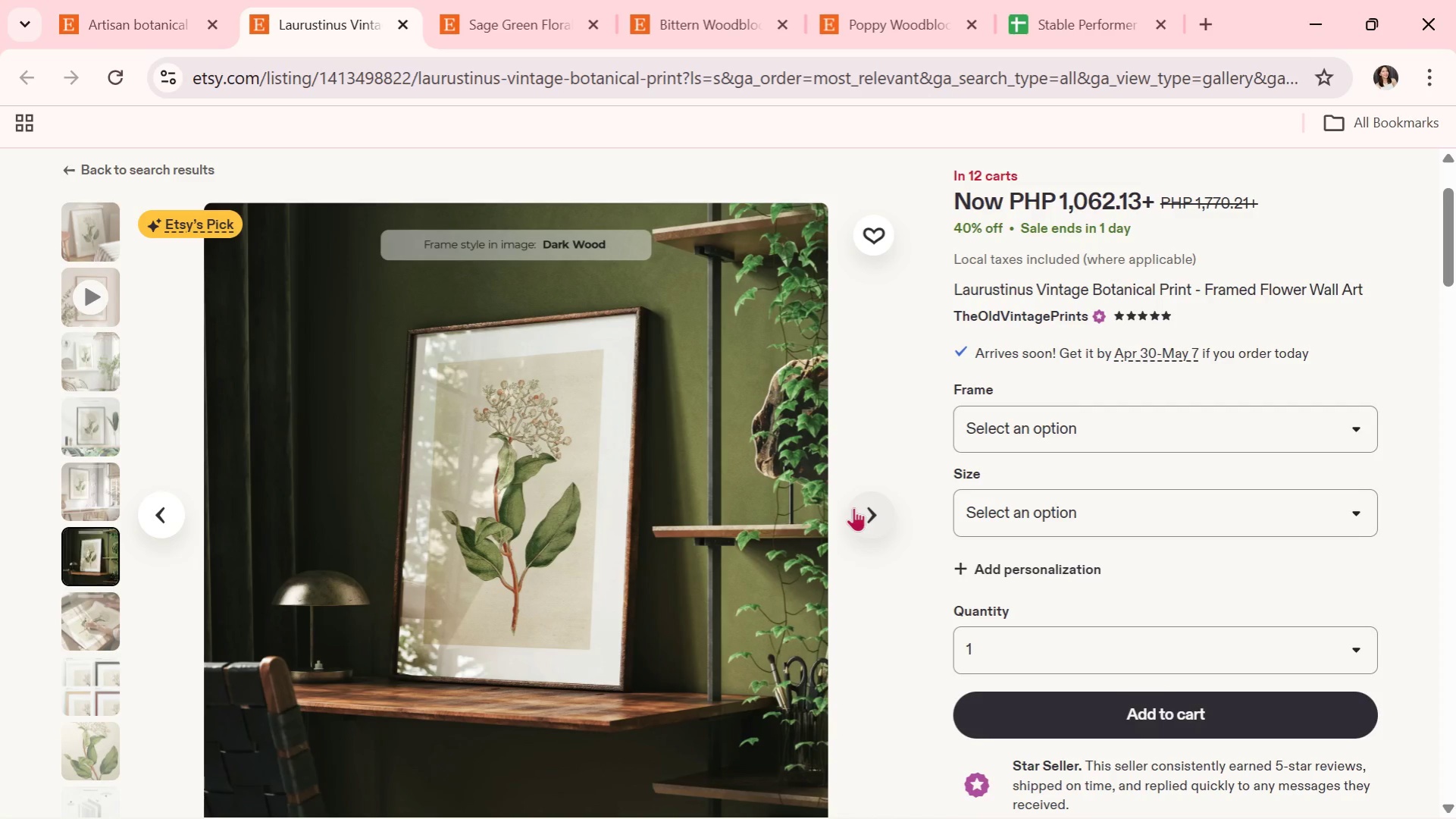 
wait(16.75)
 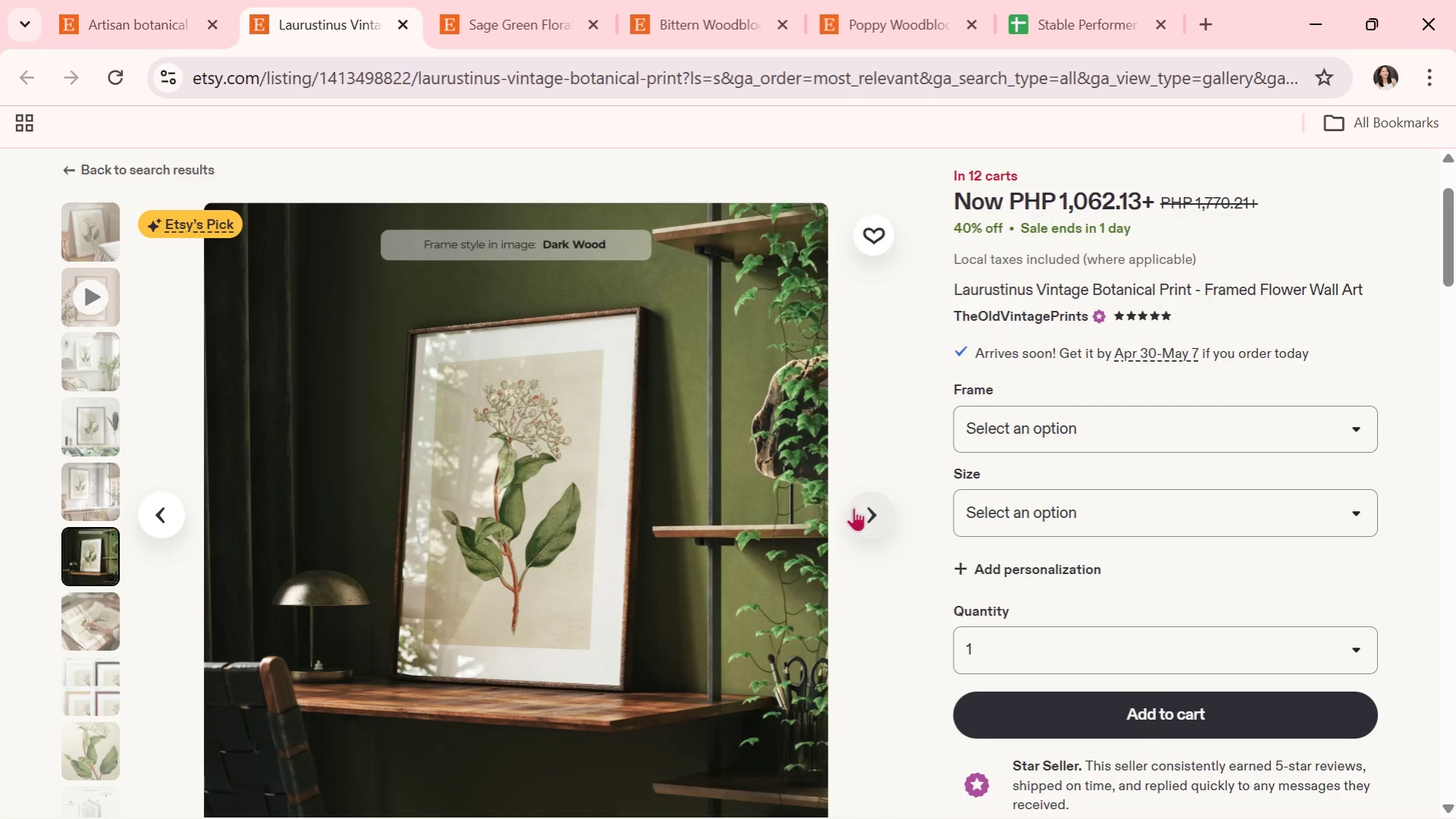 
left_click([400, 22])
 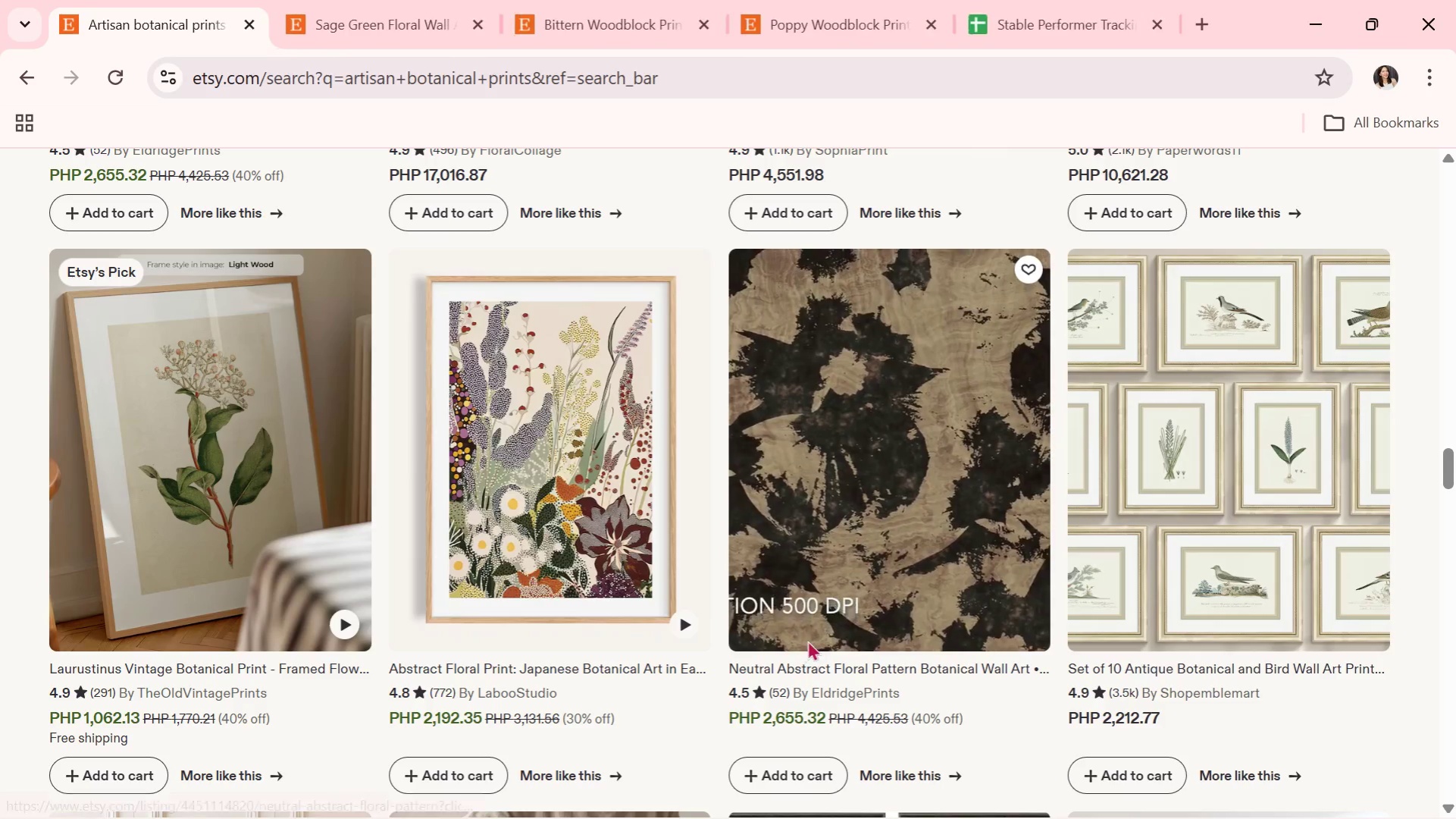 
scroll: coordinate [990, 703], scroll_direction: down, amount: 5.0
 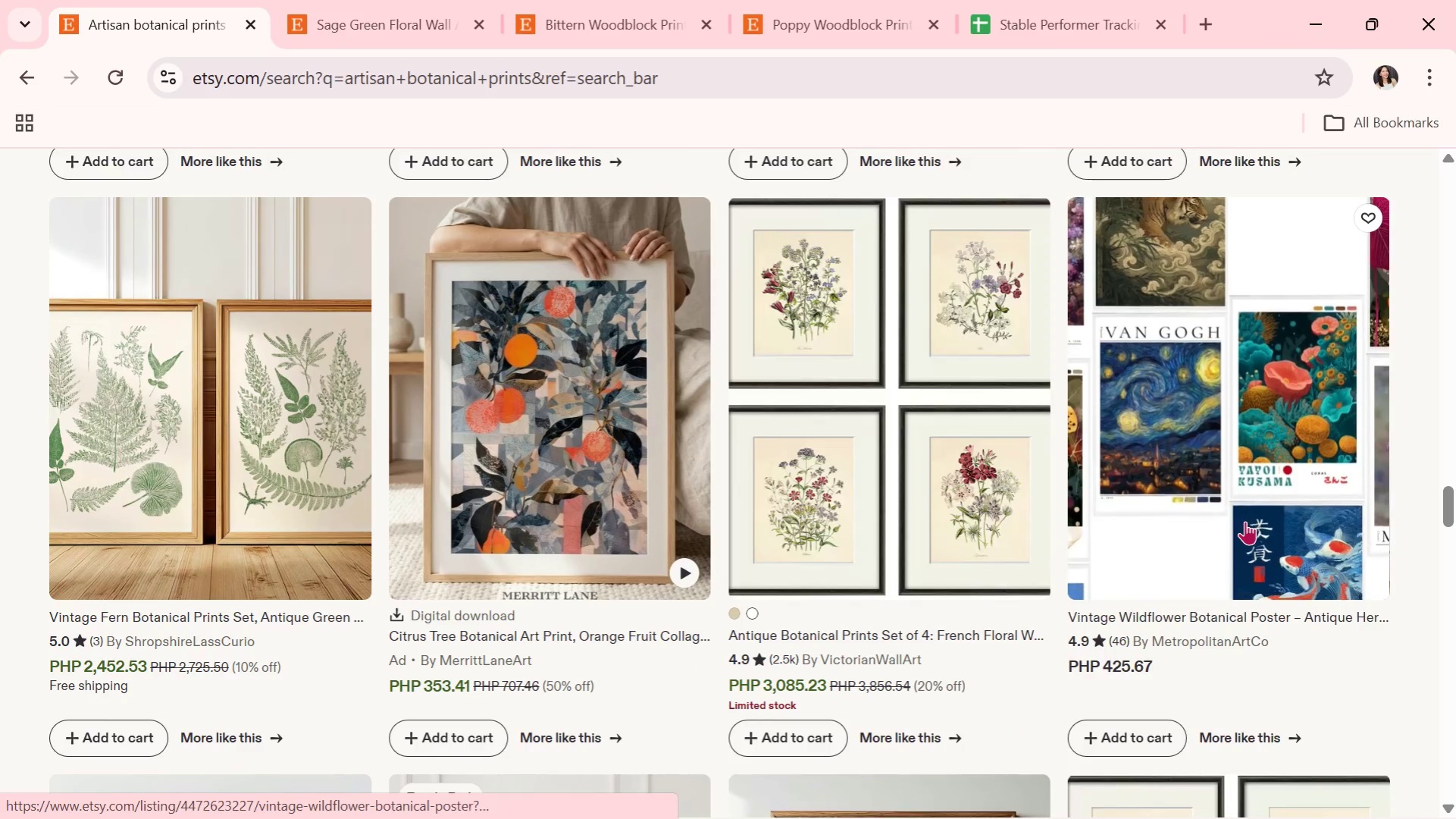 
left_click([1245, 521])
 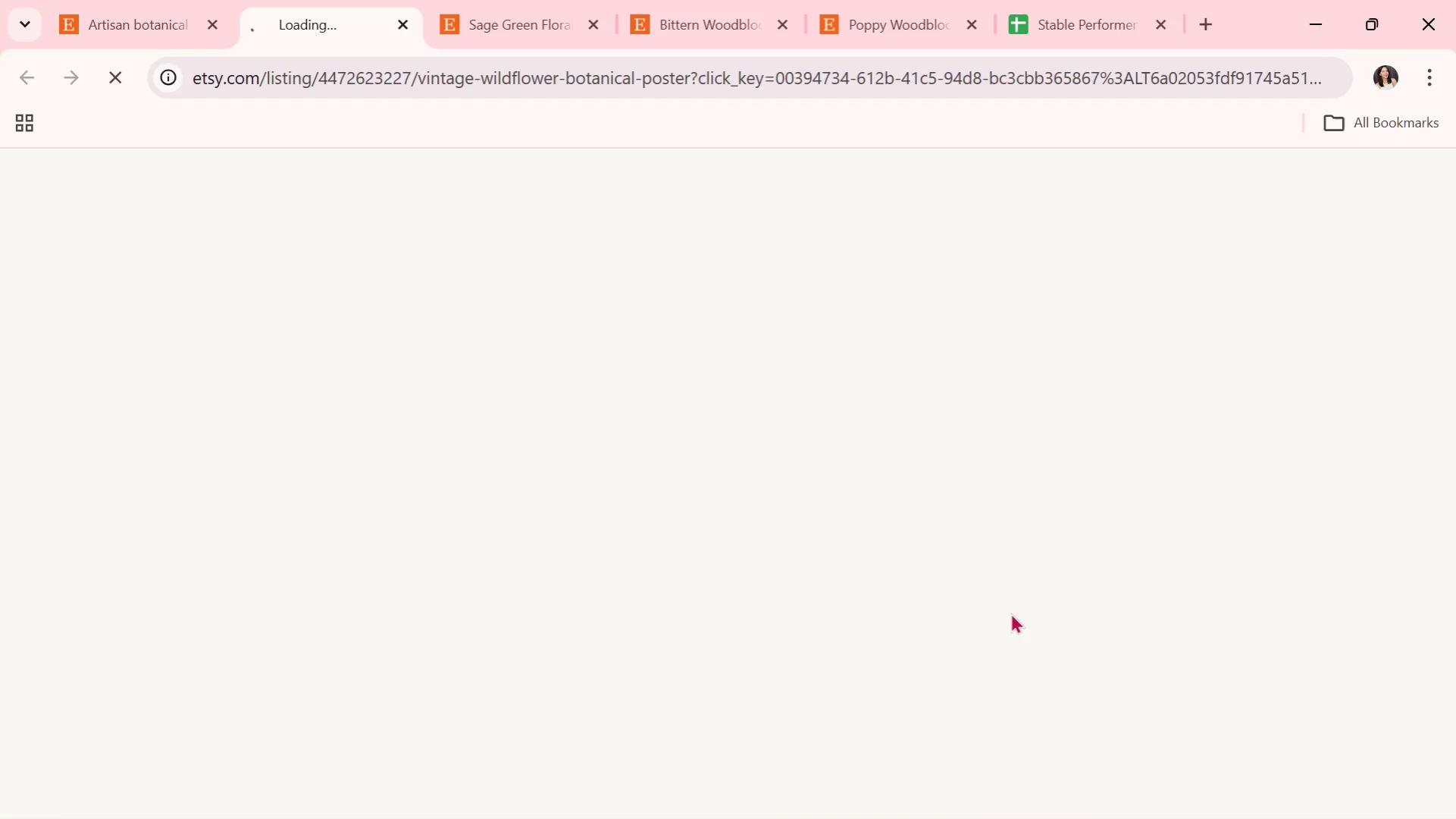 
scroll: coordinate [1010, 613], scroll_direction: down, amount: 1.0
 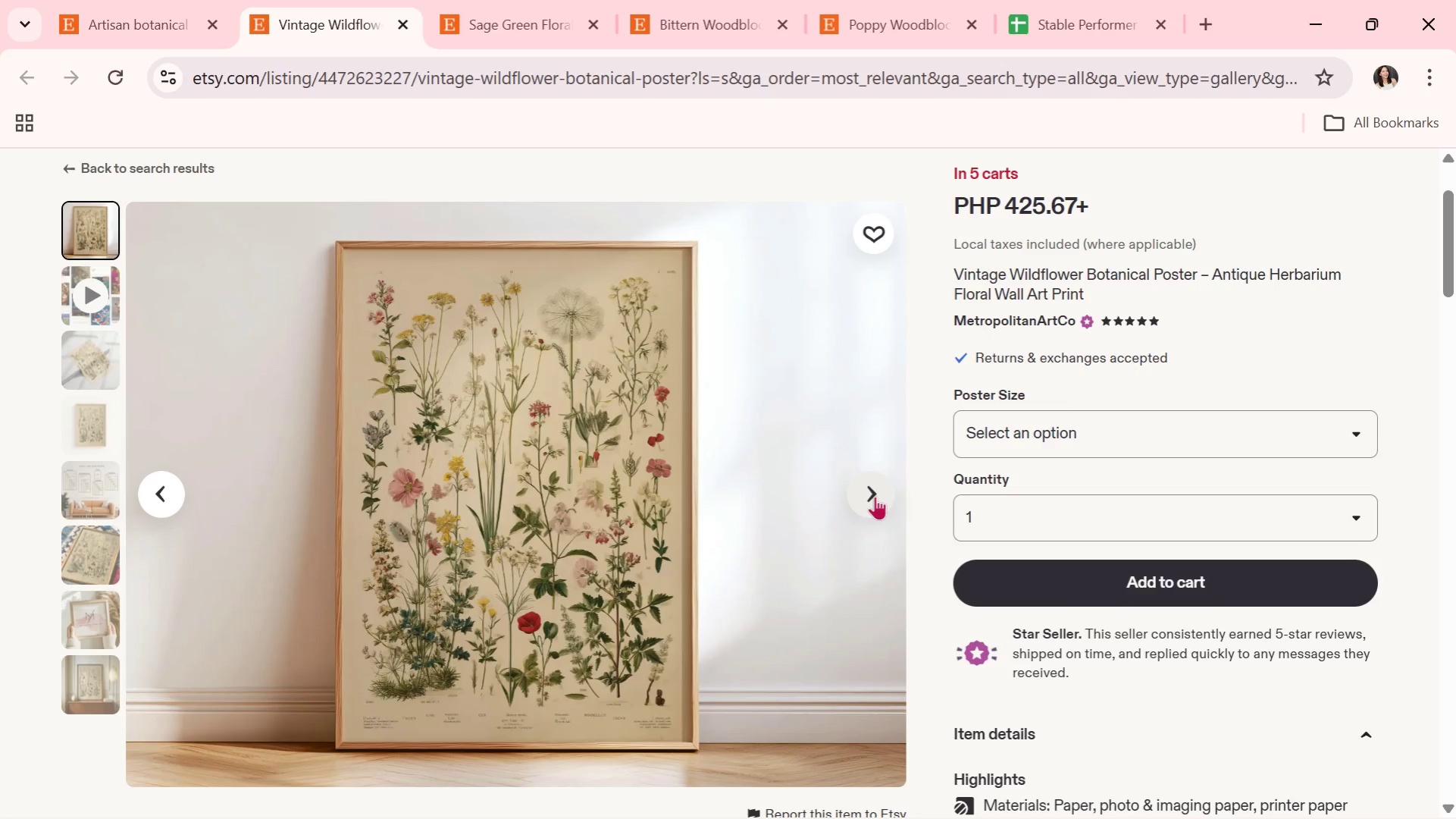 
wait(10.03)
 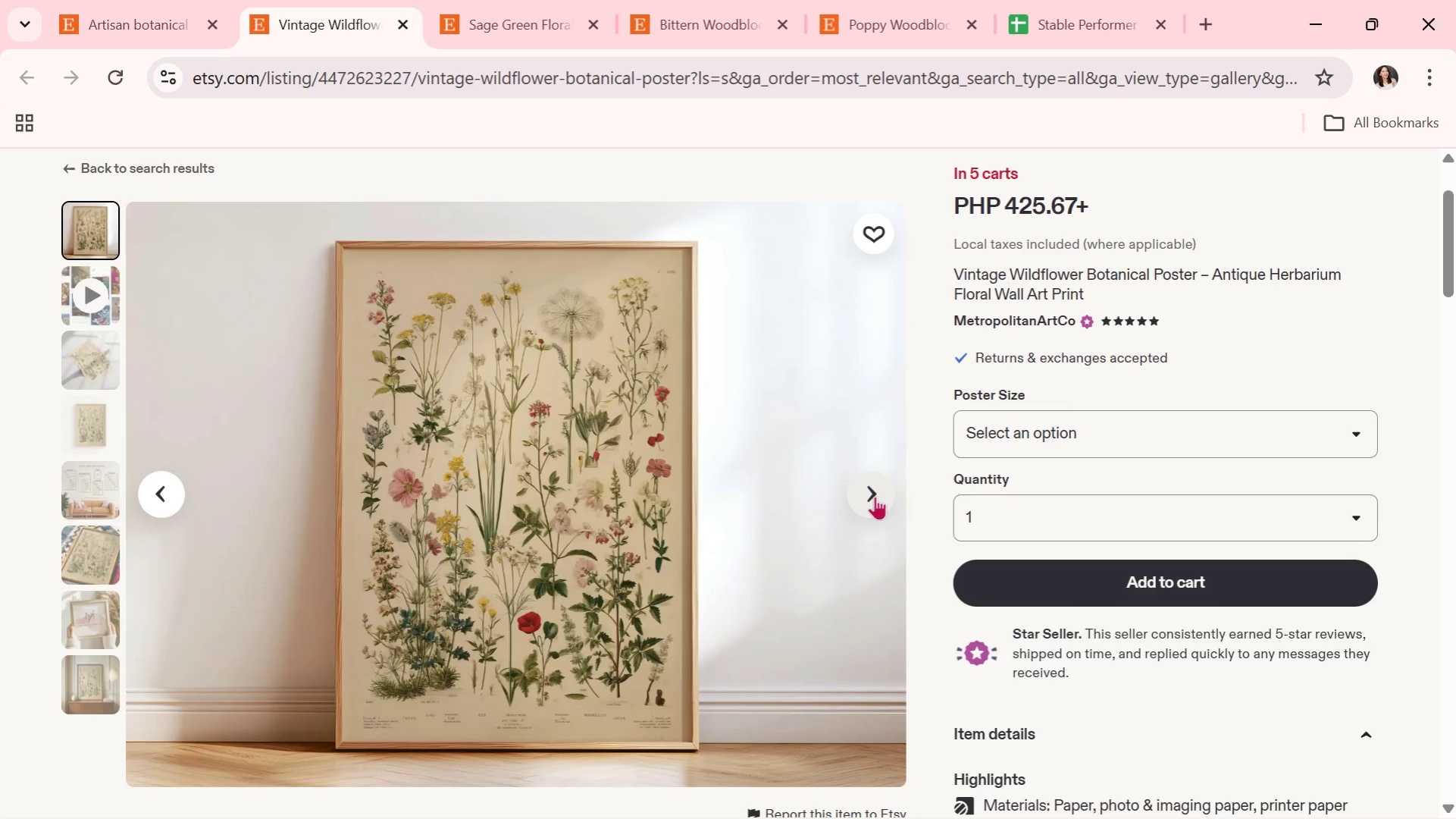 
left_click([866, 487])
 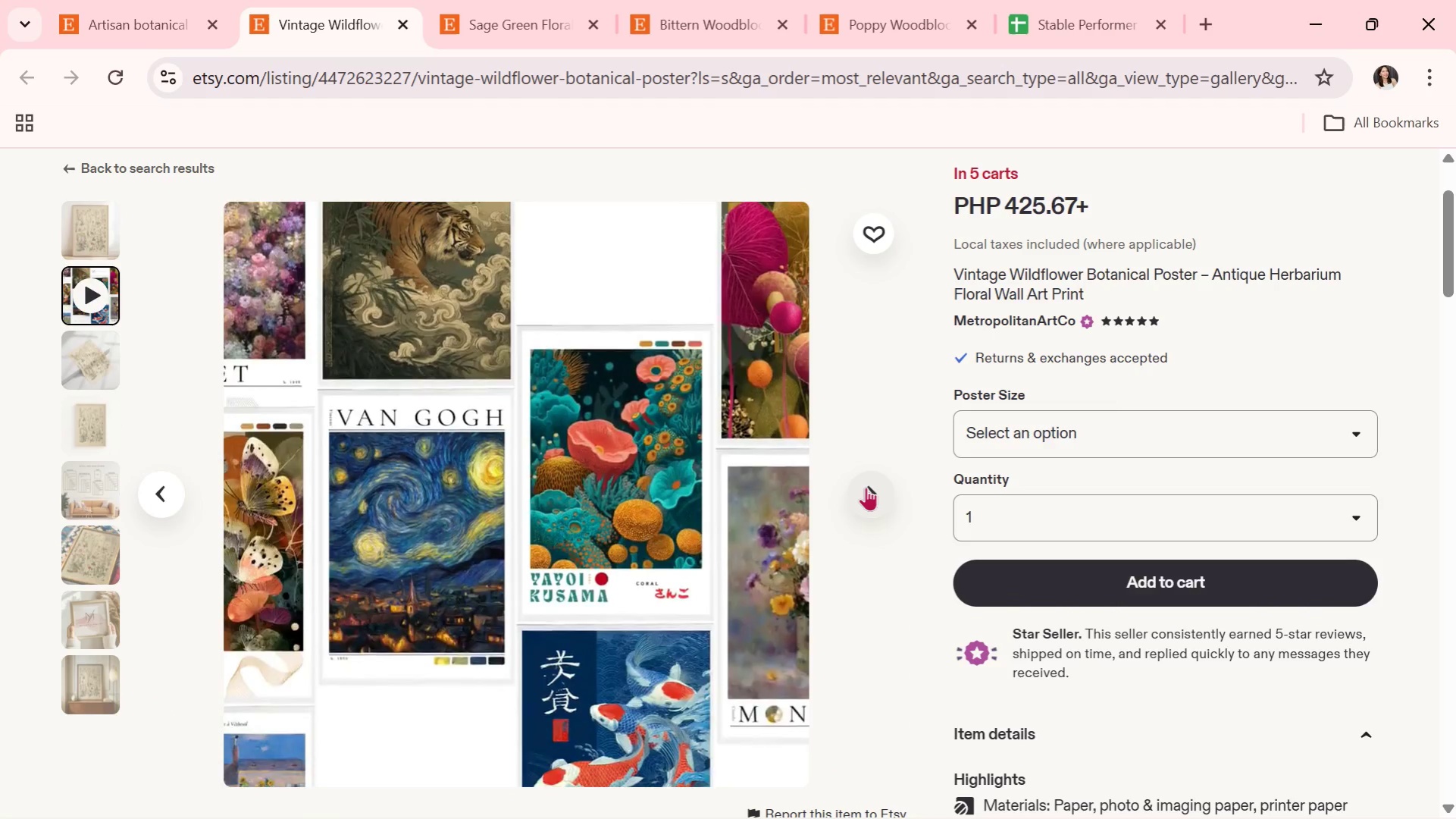 
left_click([866, 487])
 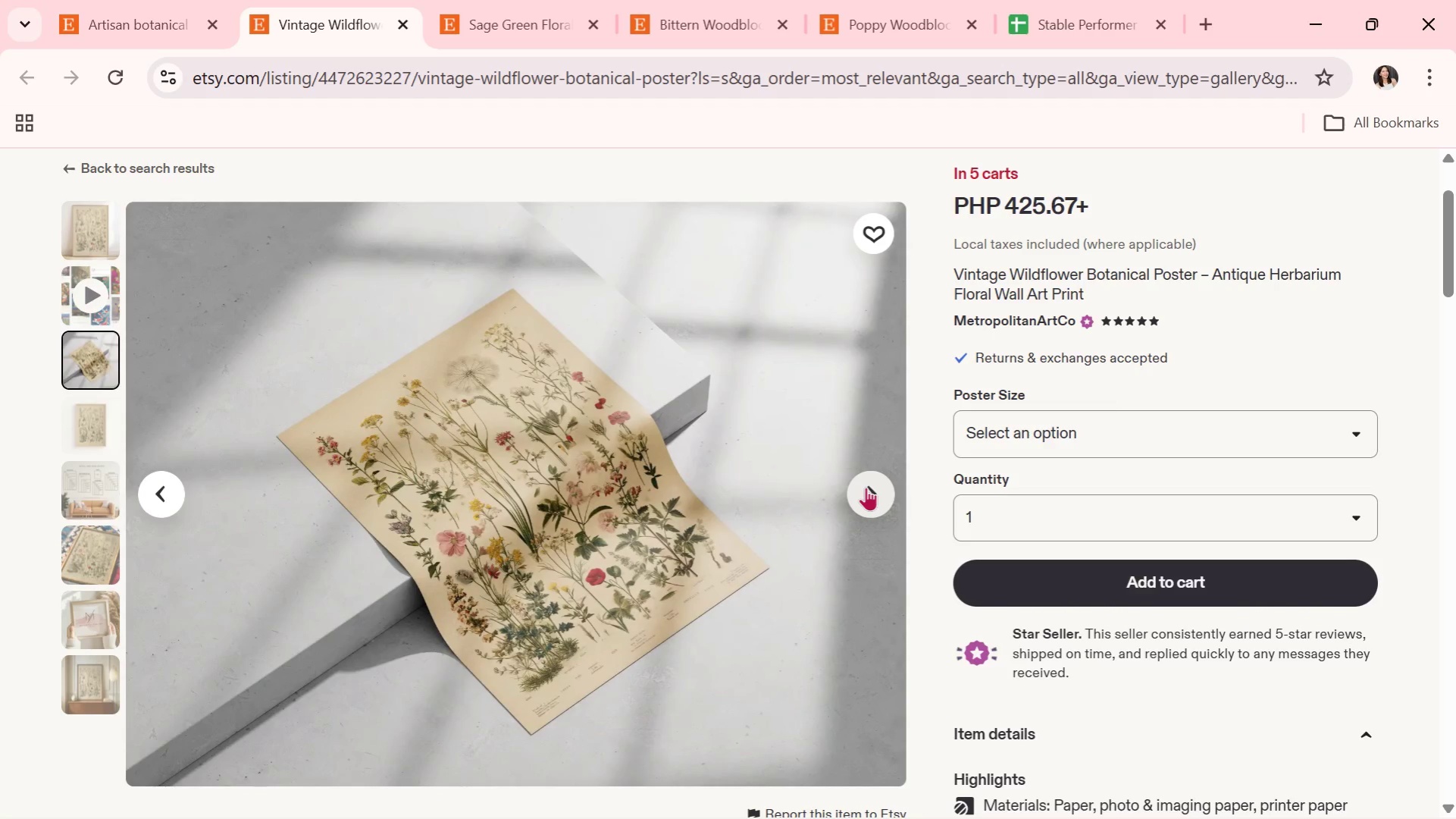 
wait(6.88)
 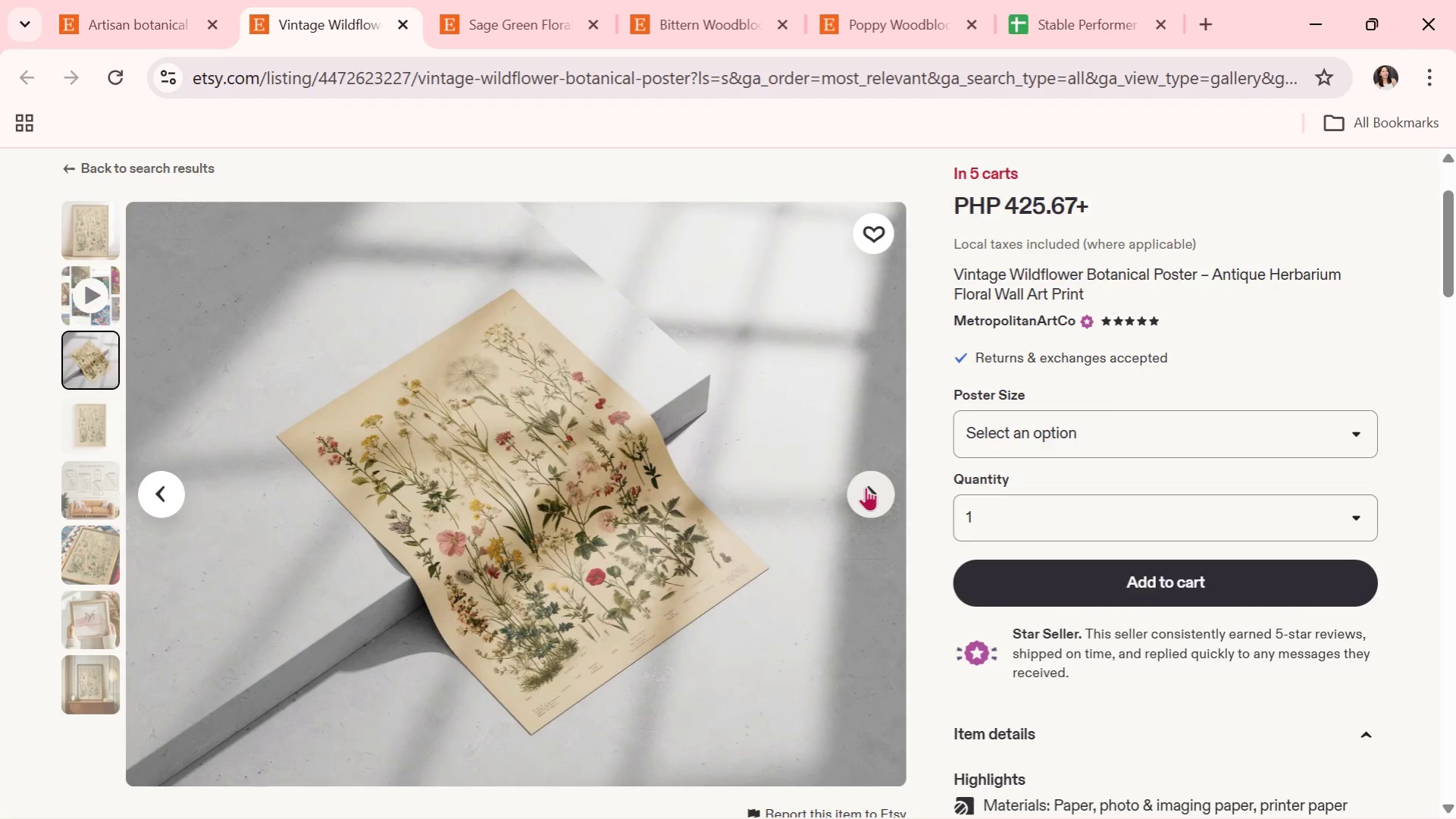 
left_click([866, 487])
 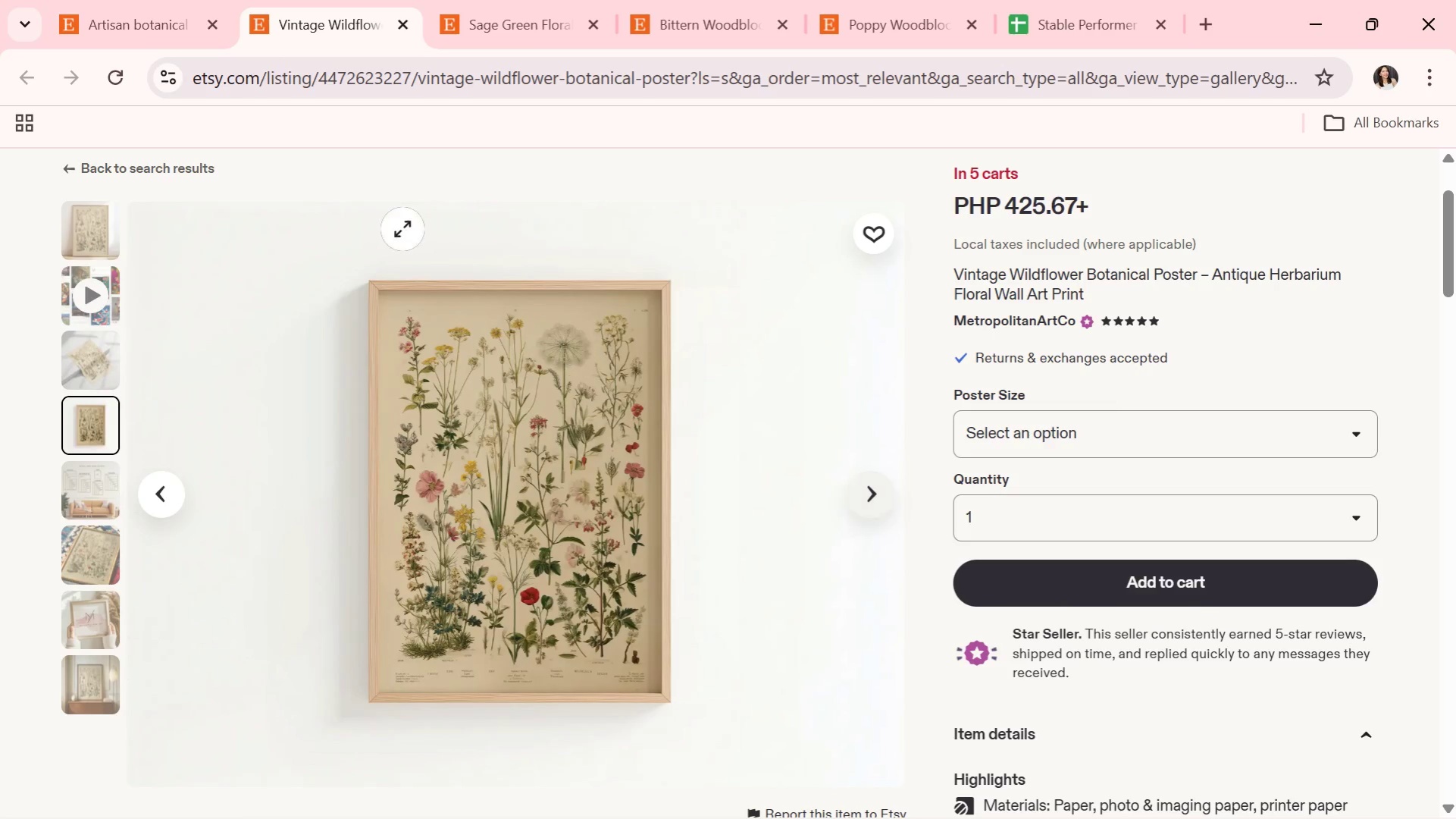 
key(Alt+AltLeft)
 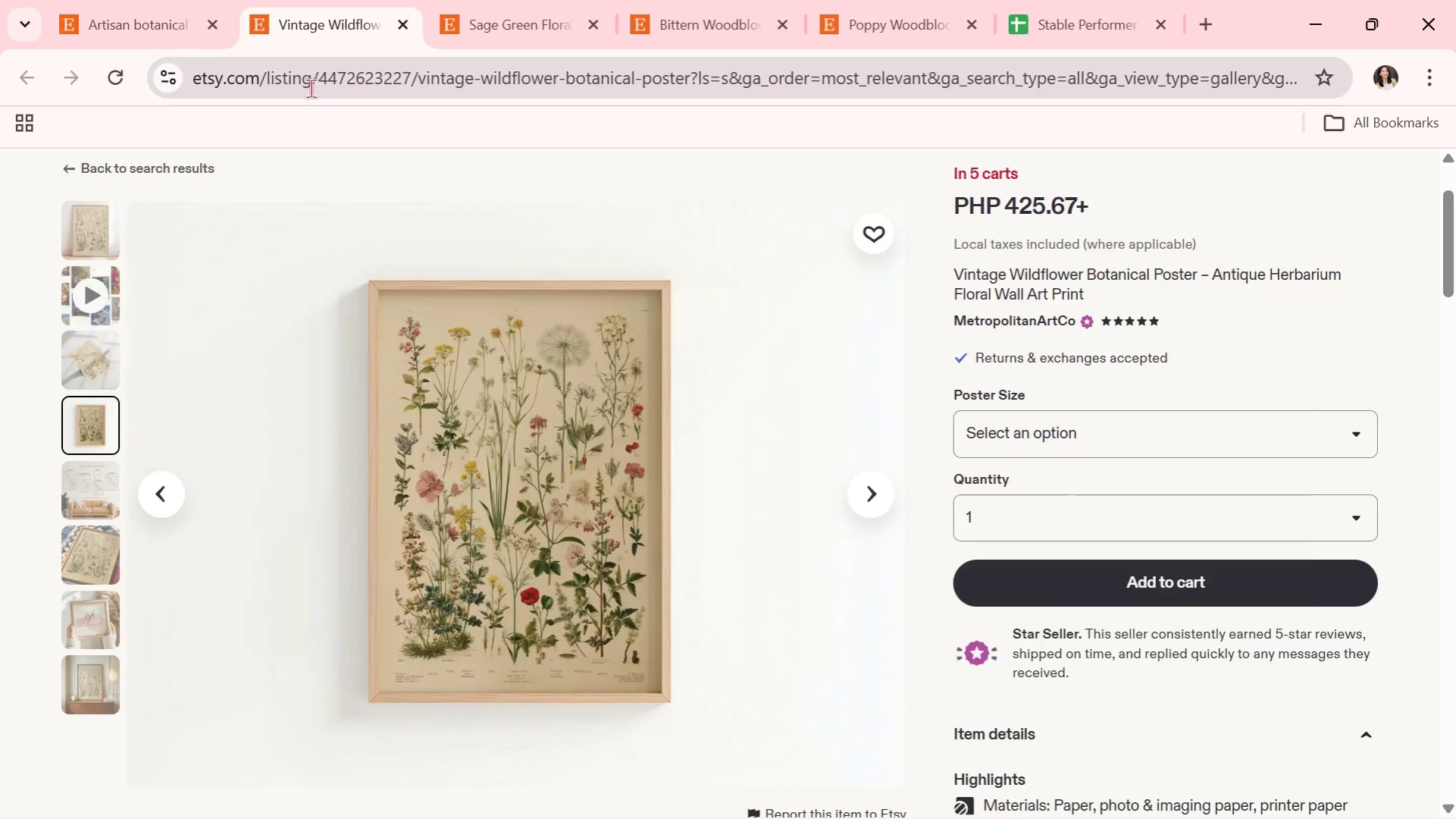 
key(Alt+Tab)
 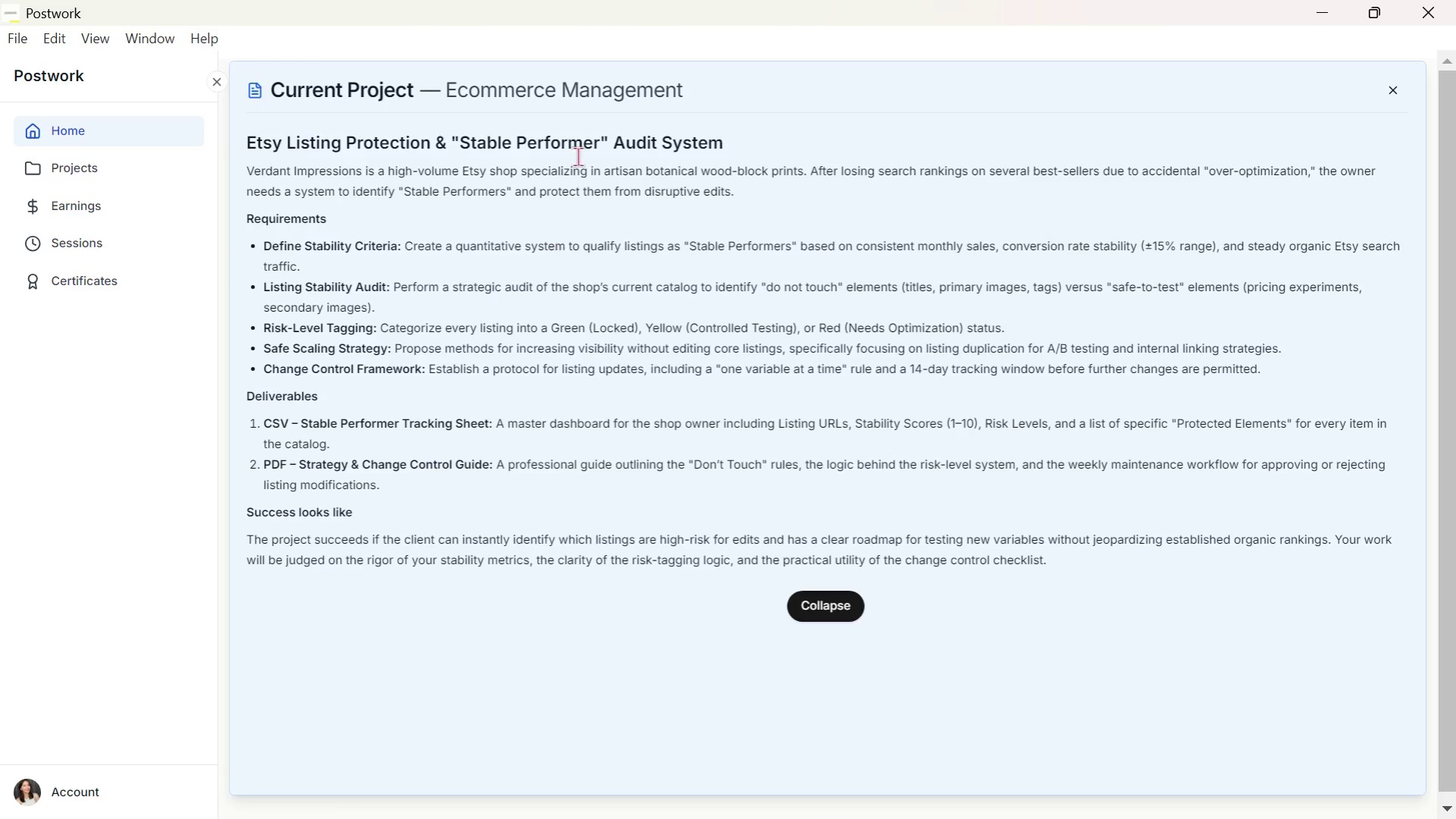 
hold_key(key=AltLeft, duration=0.39)